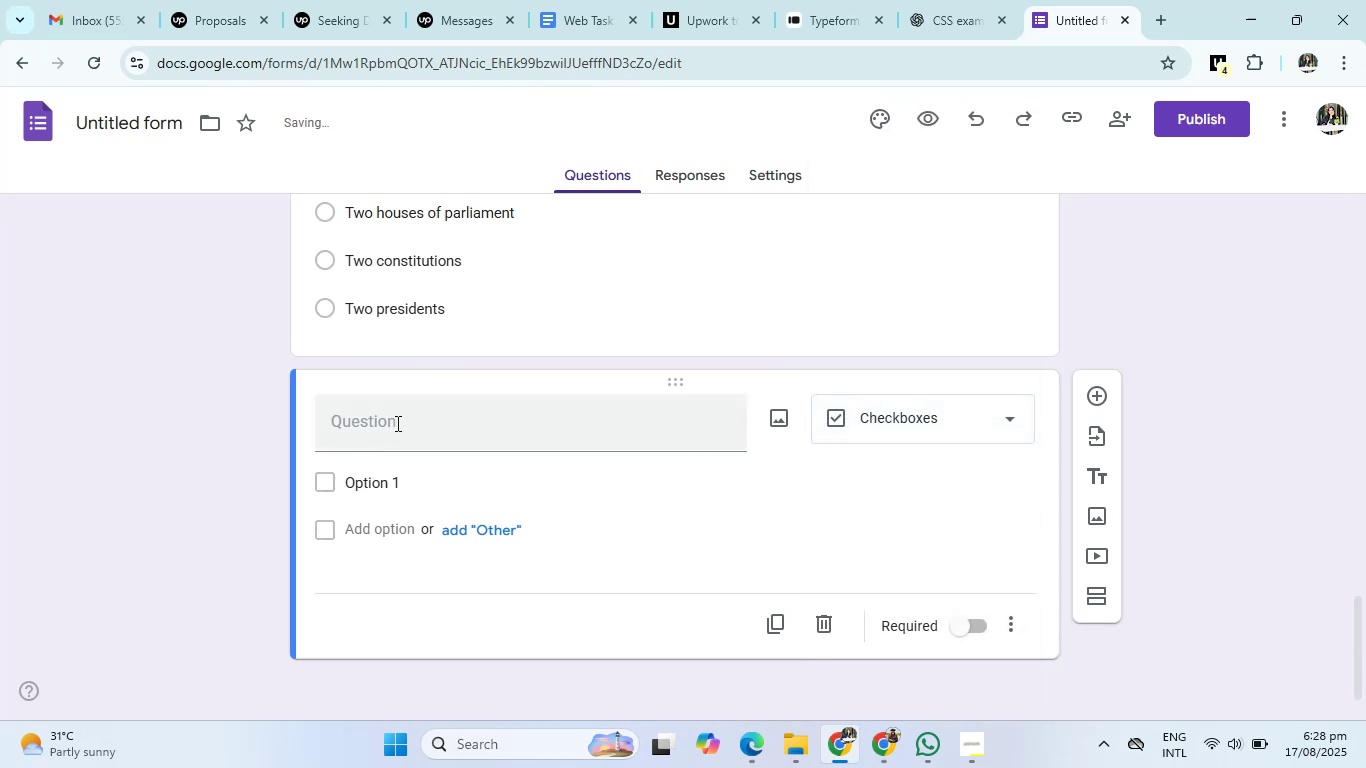 
left_click([384, 428])
 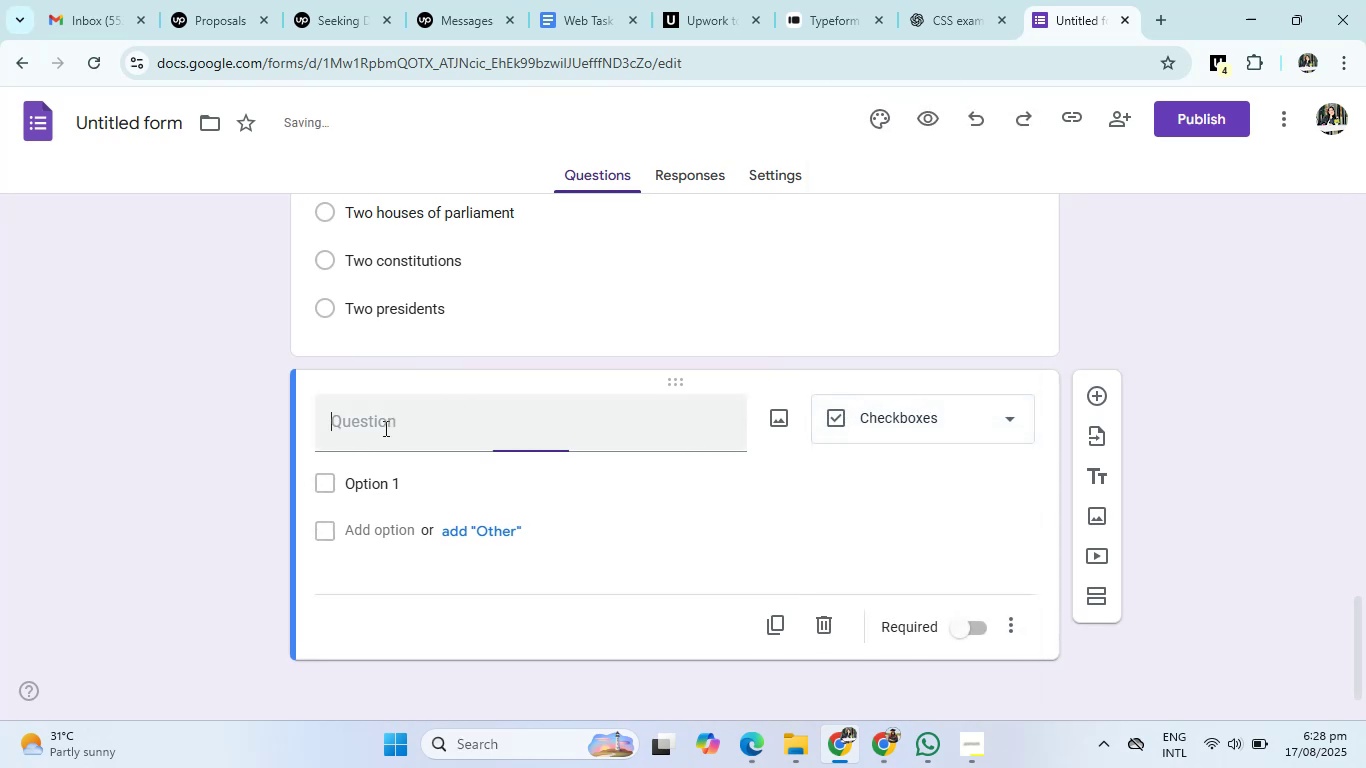 
key(Control+V)
 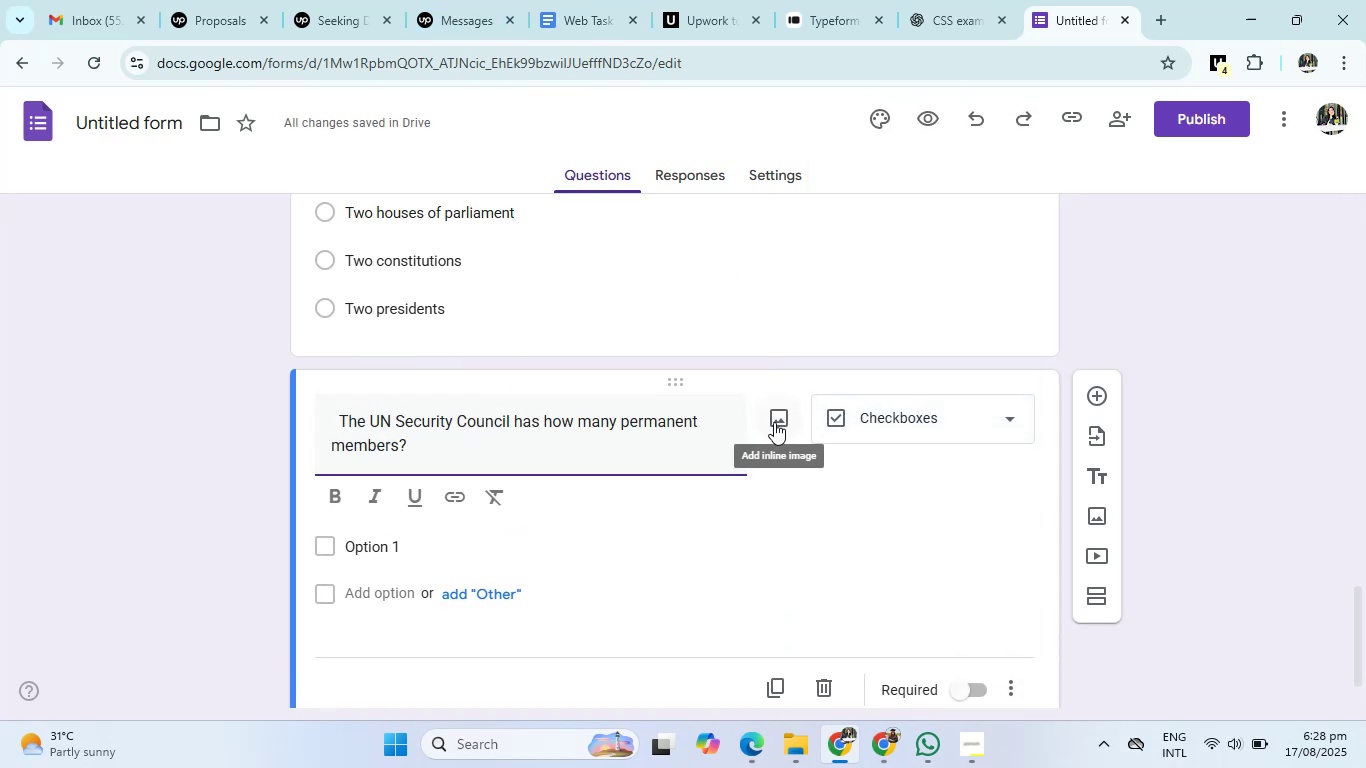 
wait(6.75)
 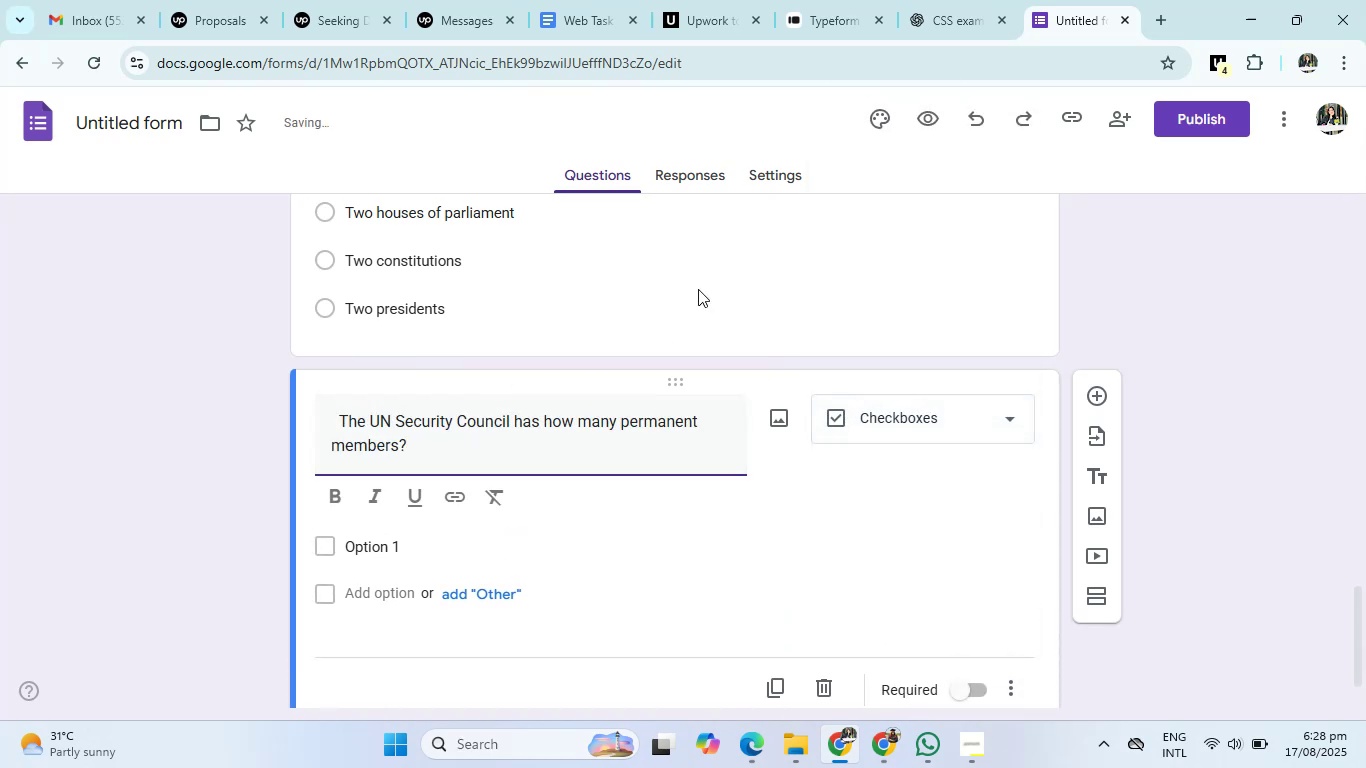 
left_click([955, 0])
 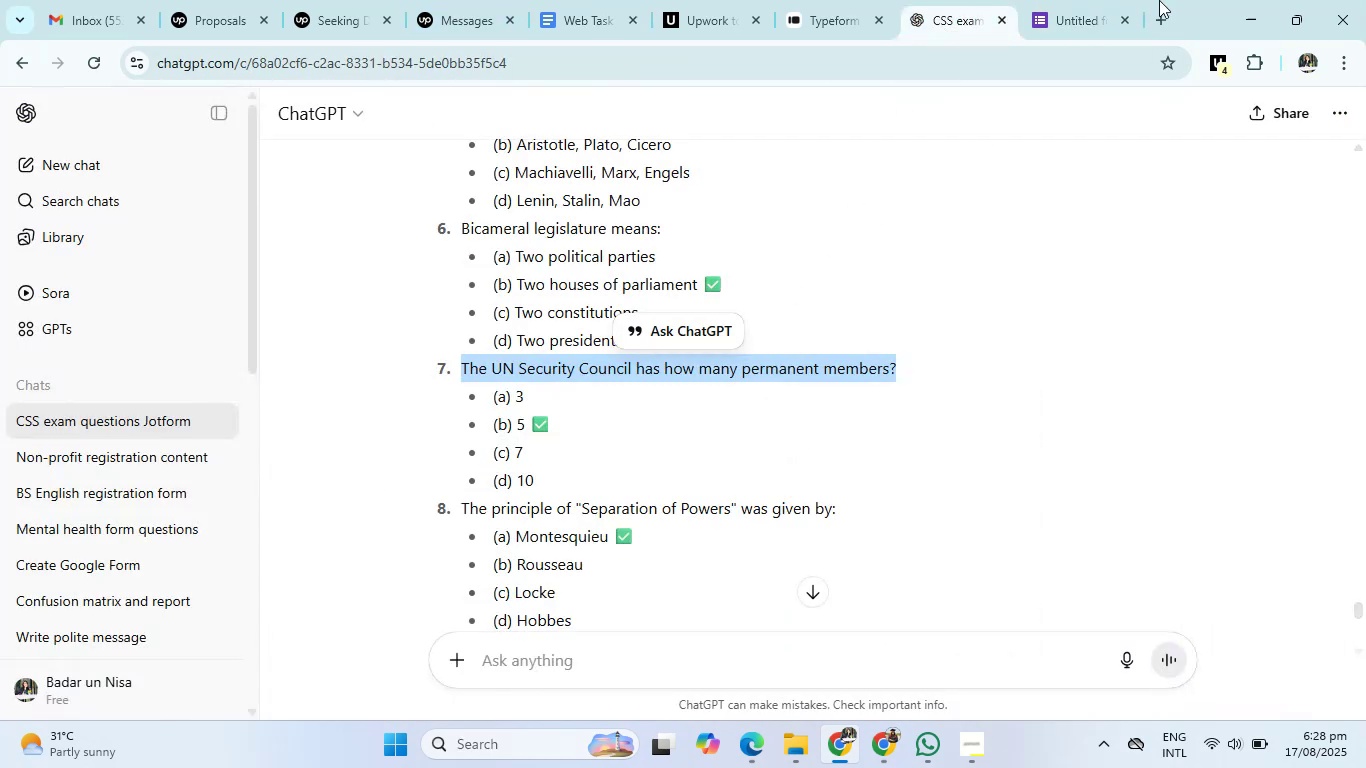 
left_click([1086, 0])
 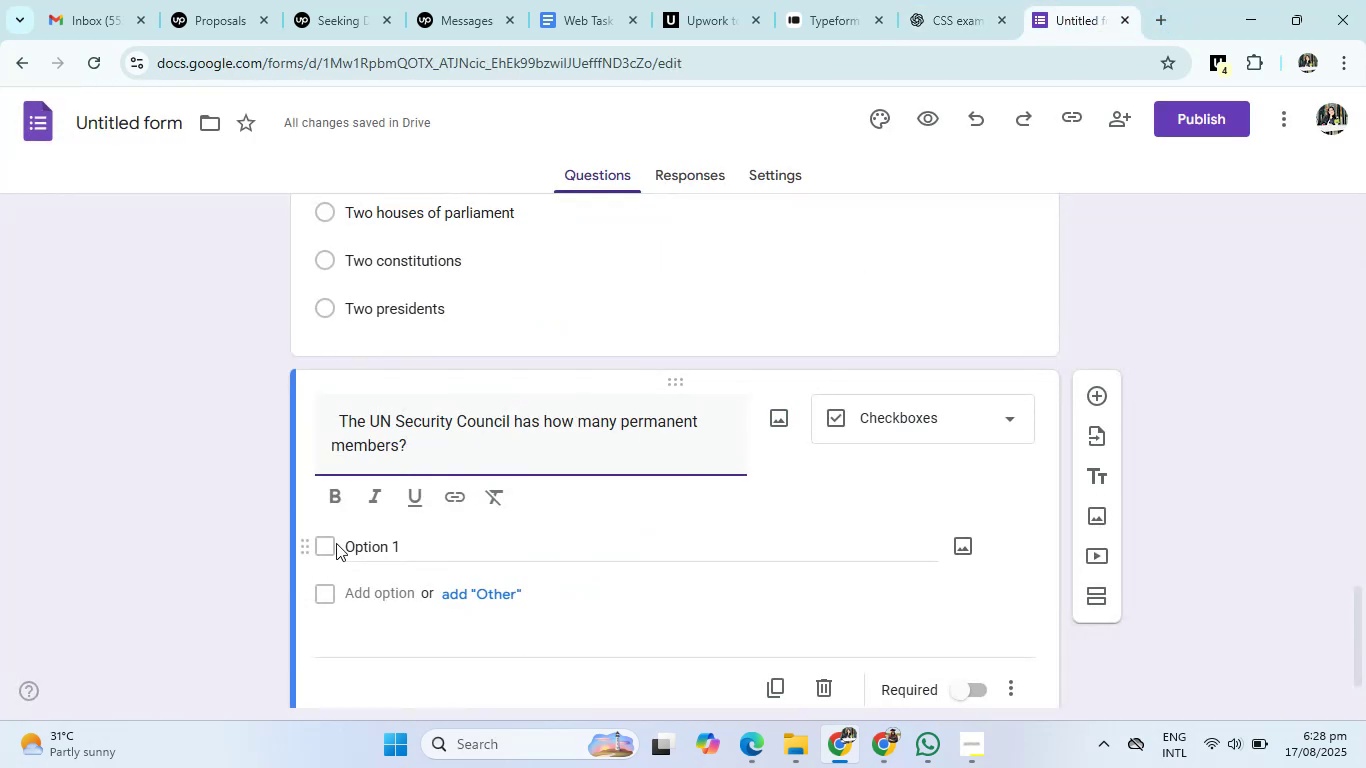 
left_click([393, 547])
 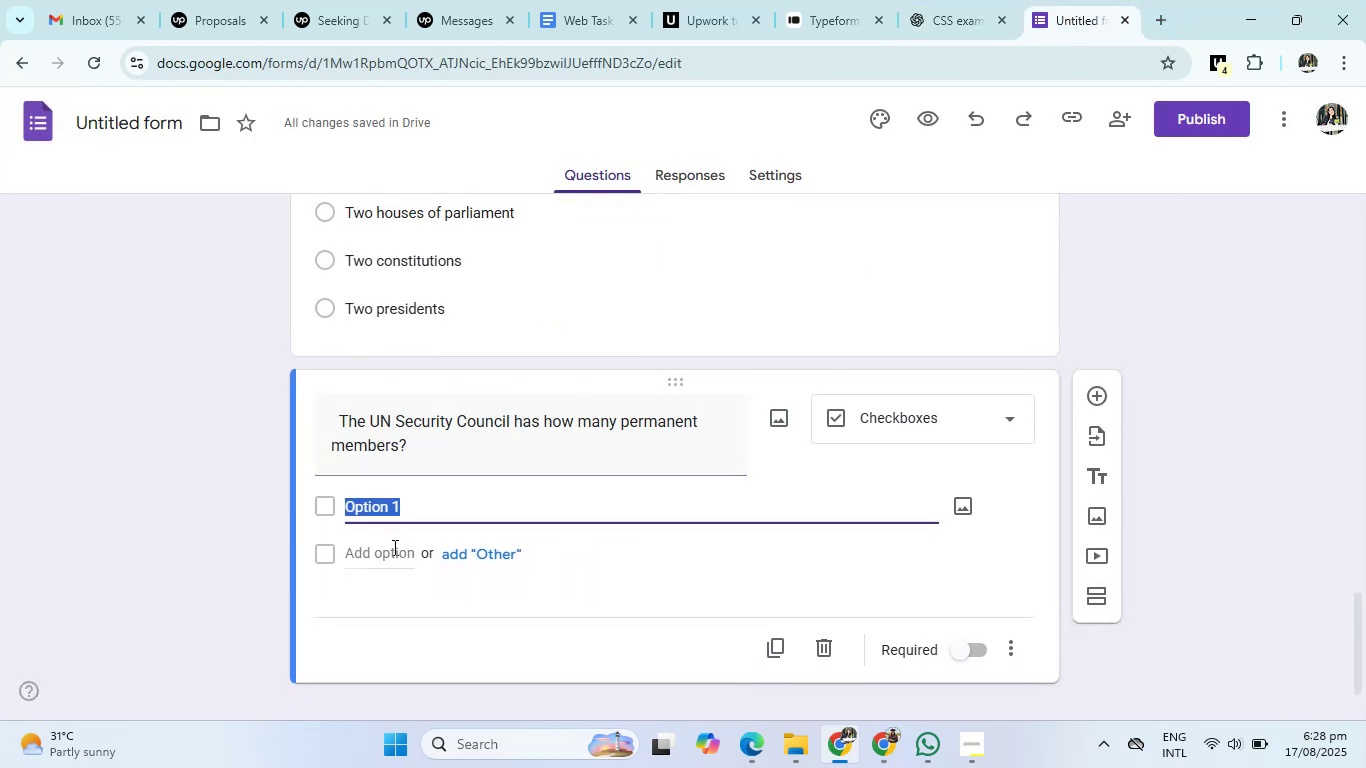 
key(Backspace)
 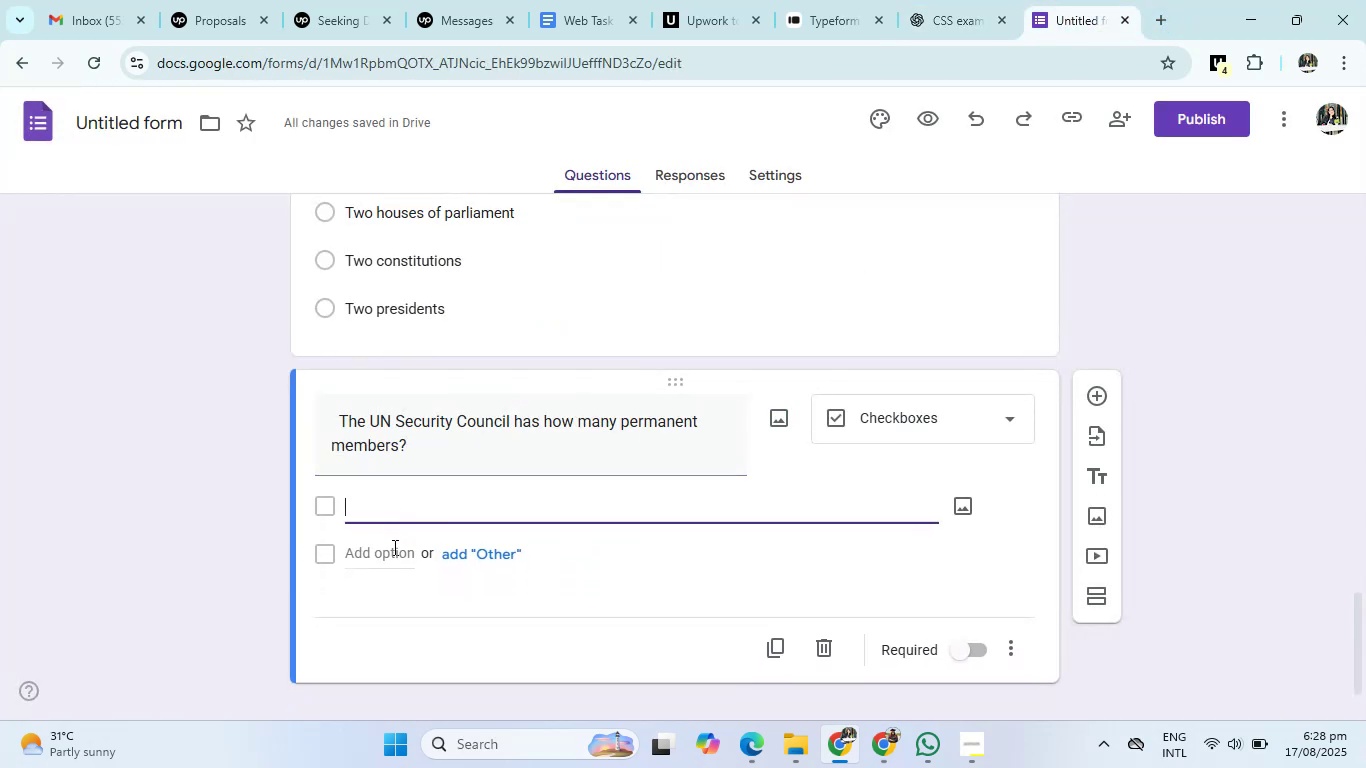 
key(Numpad3)
 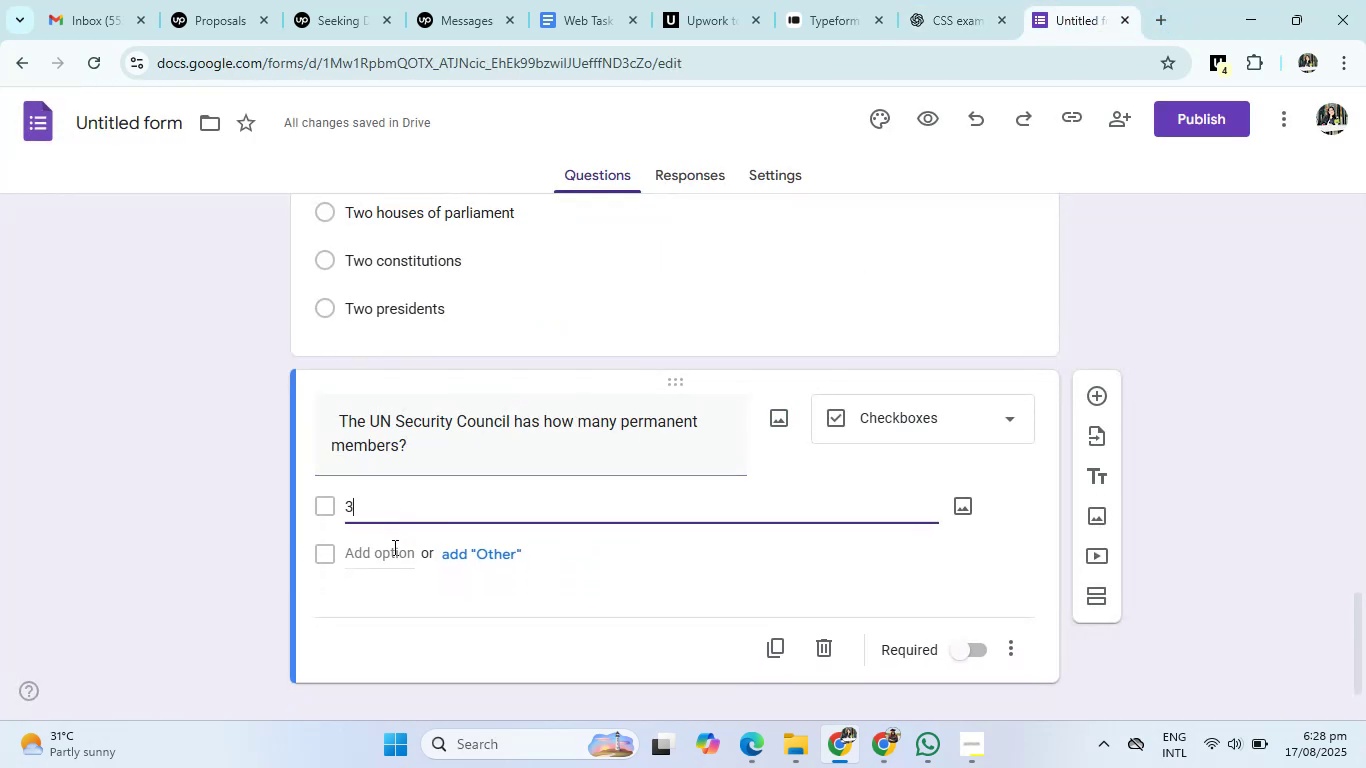 
key(Enter)
 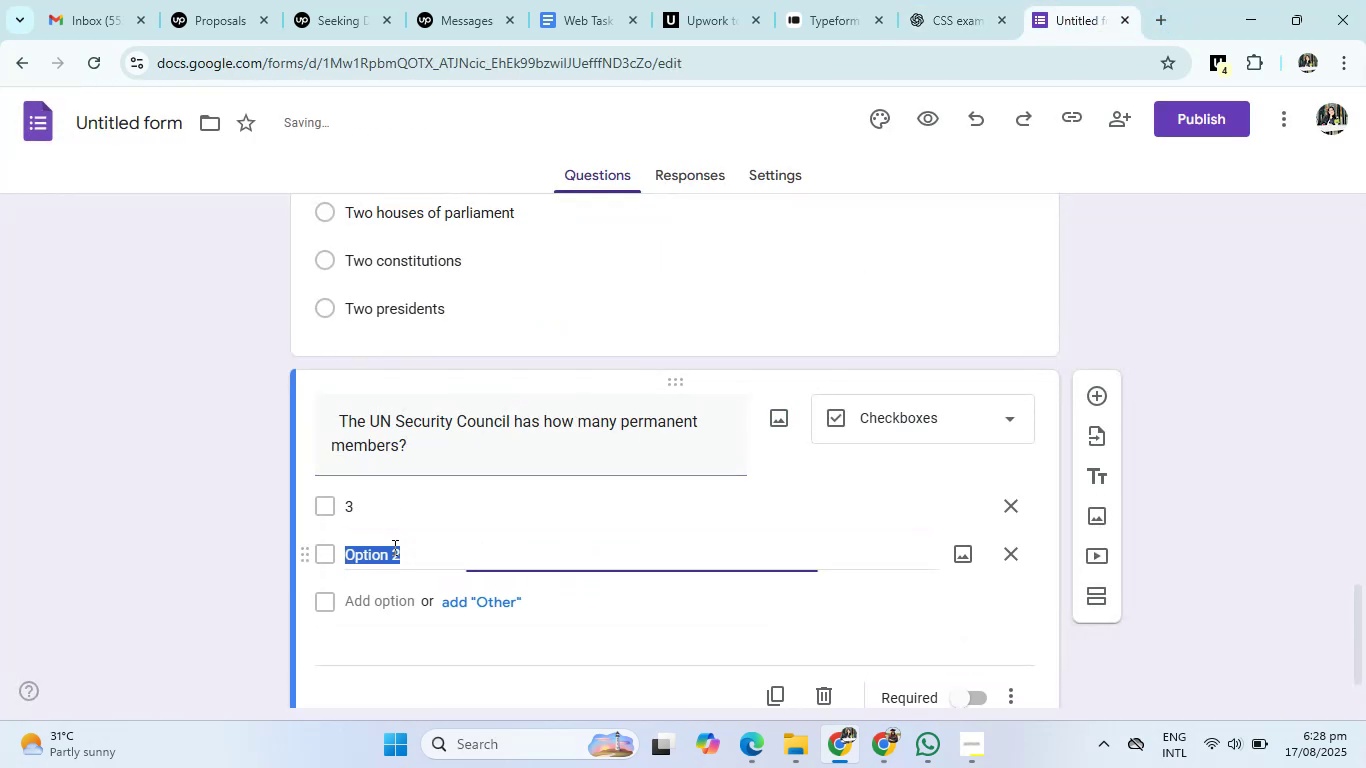 
key(Numpad5)
 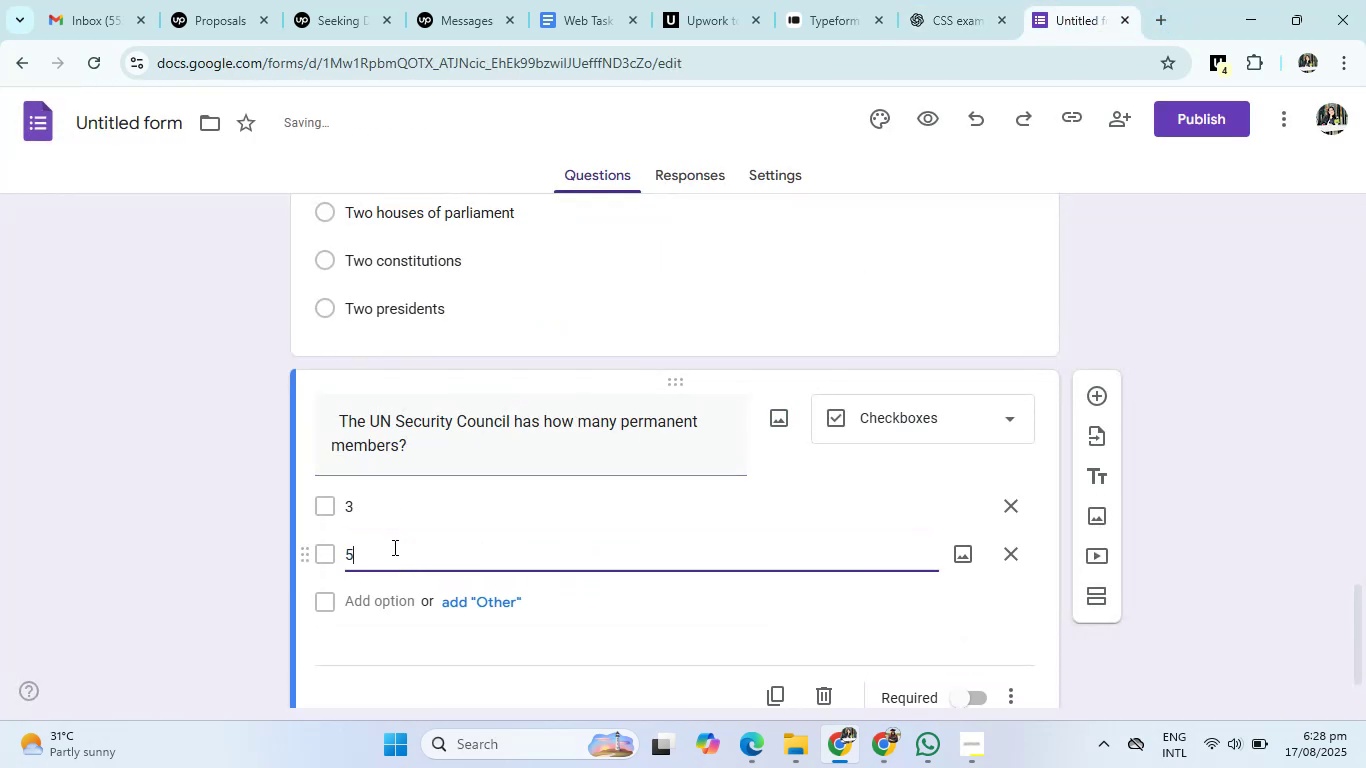 
key(Enter)
 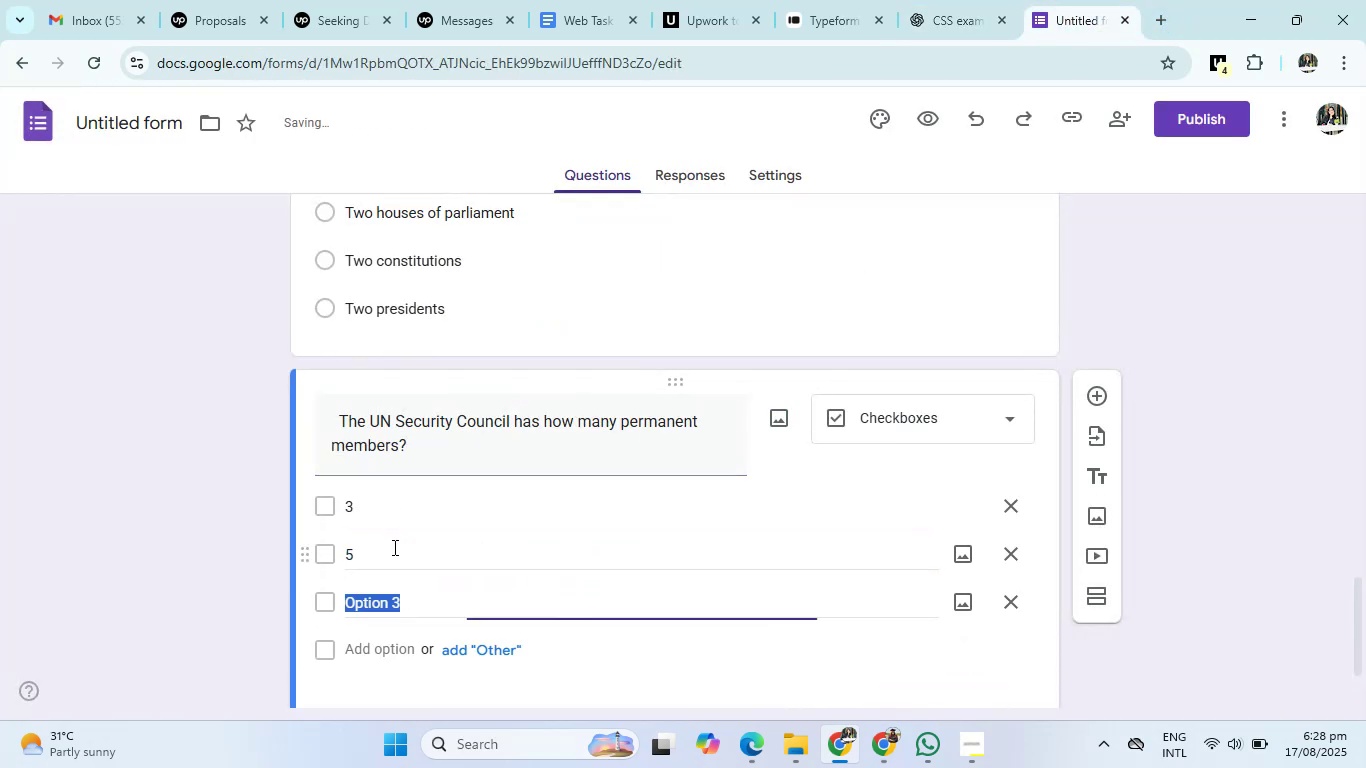 
key(Numpad7)
 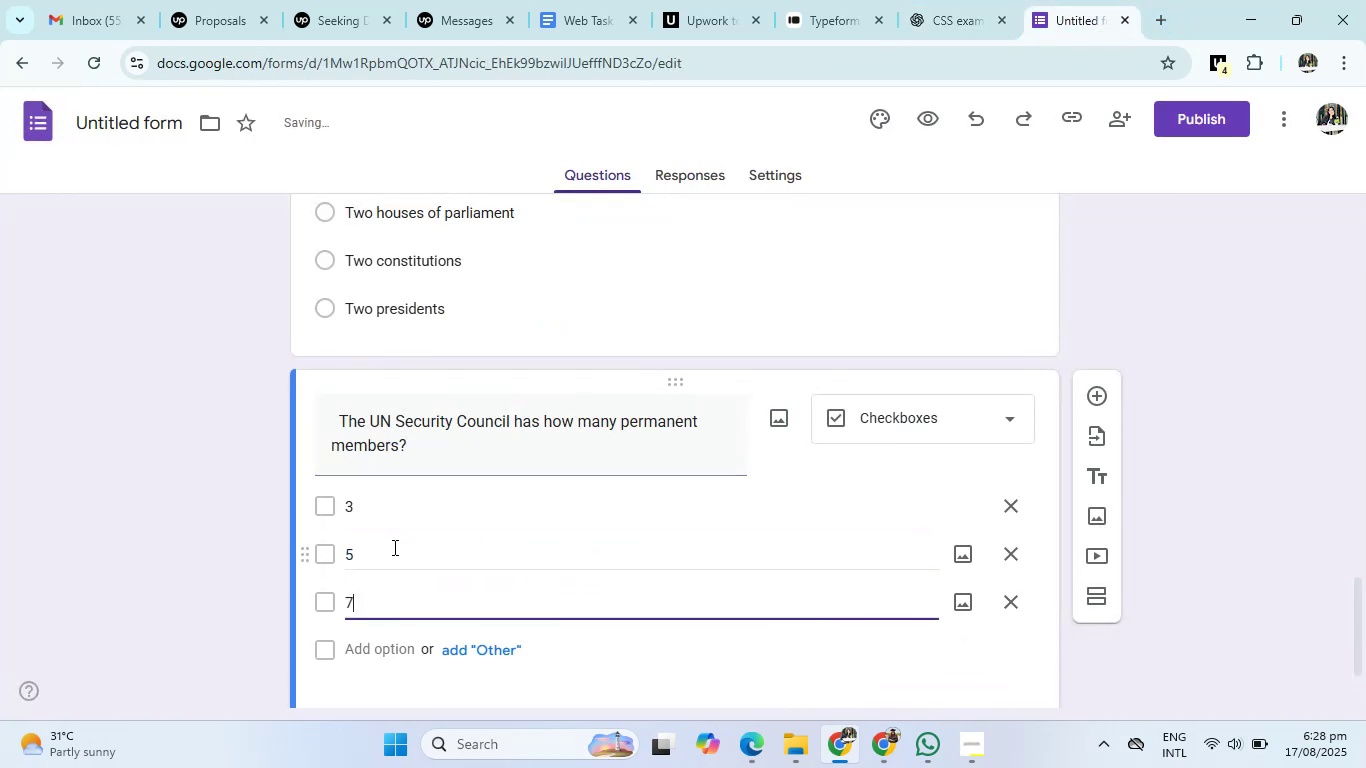 
key(Enter)
 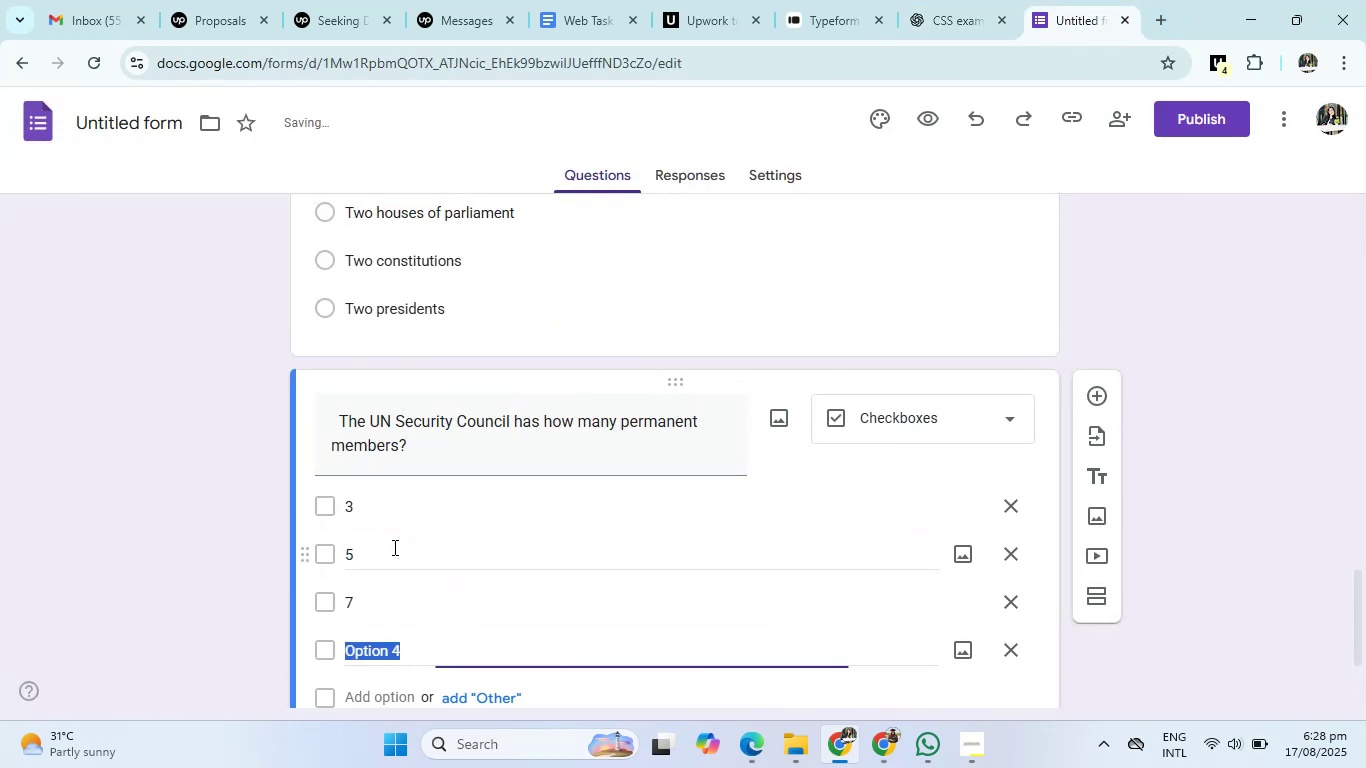 
key(Numpad1)
 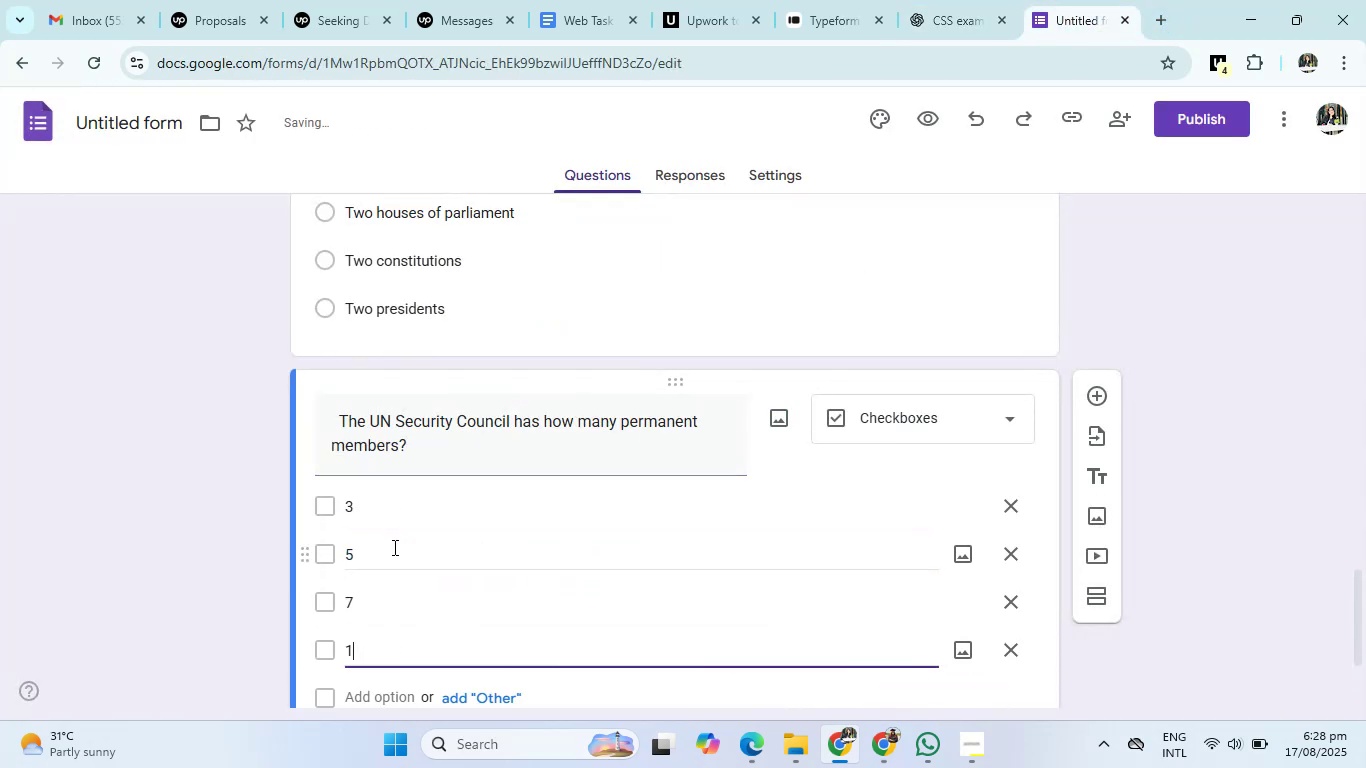 
key(Numpad0)
 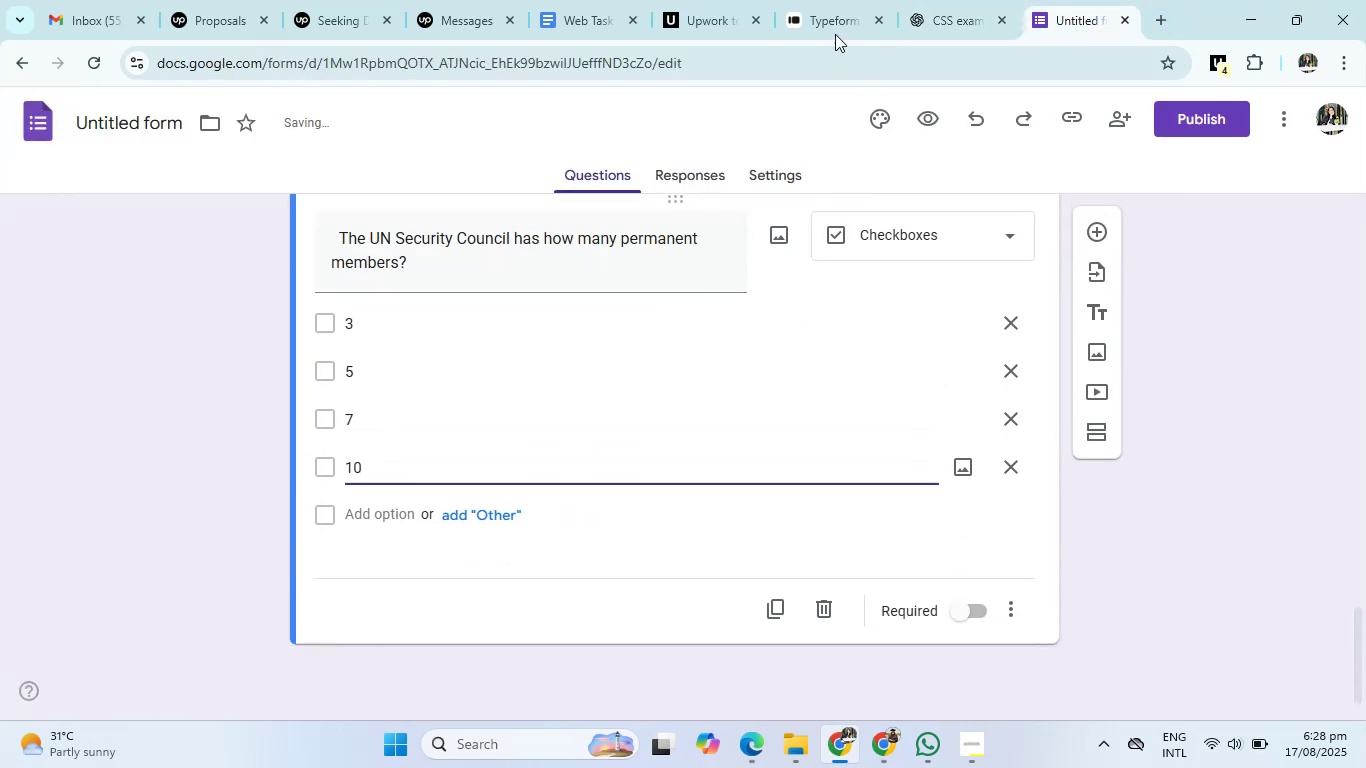 
left_click([960, 0])
 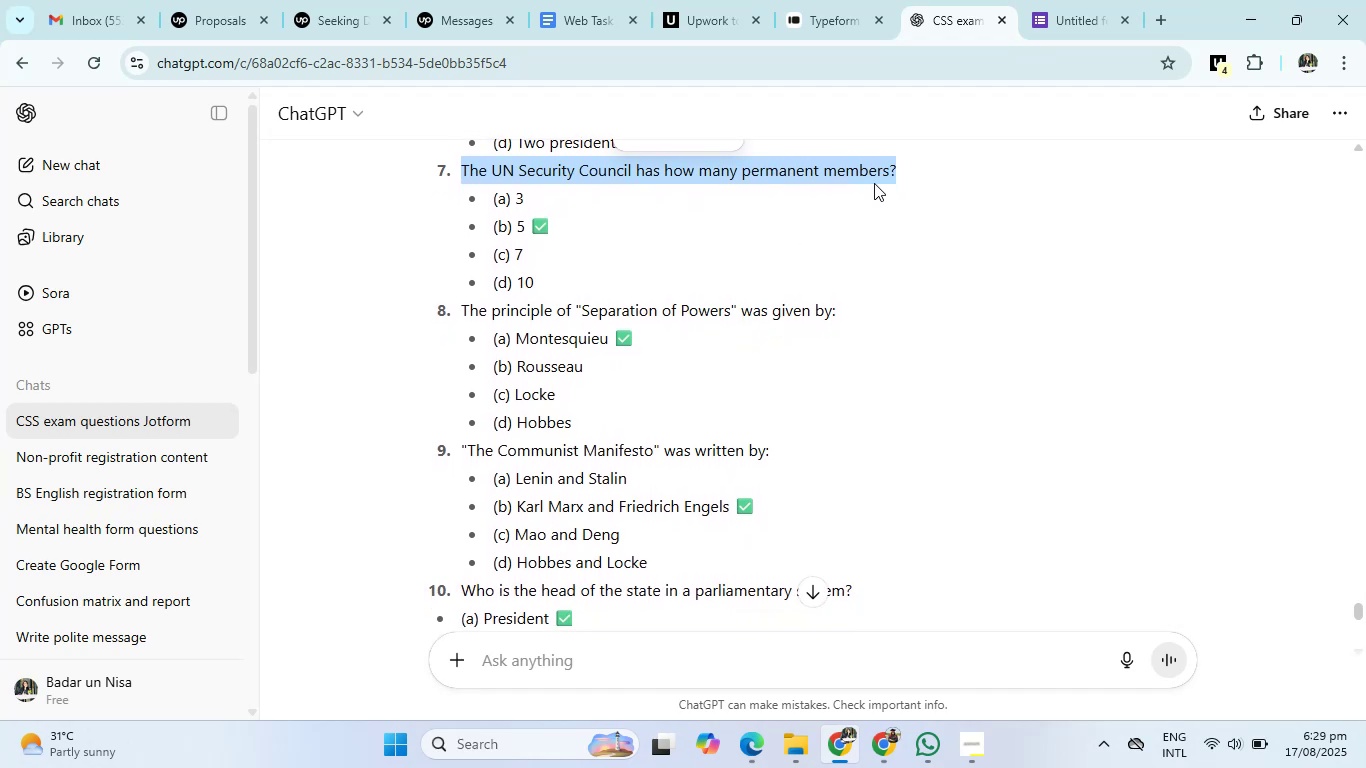 
left_click([1069, 0])
 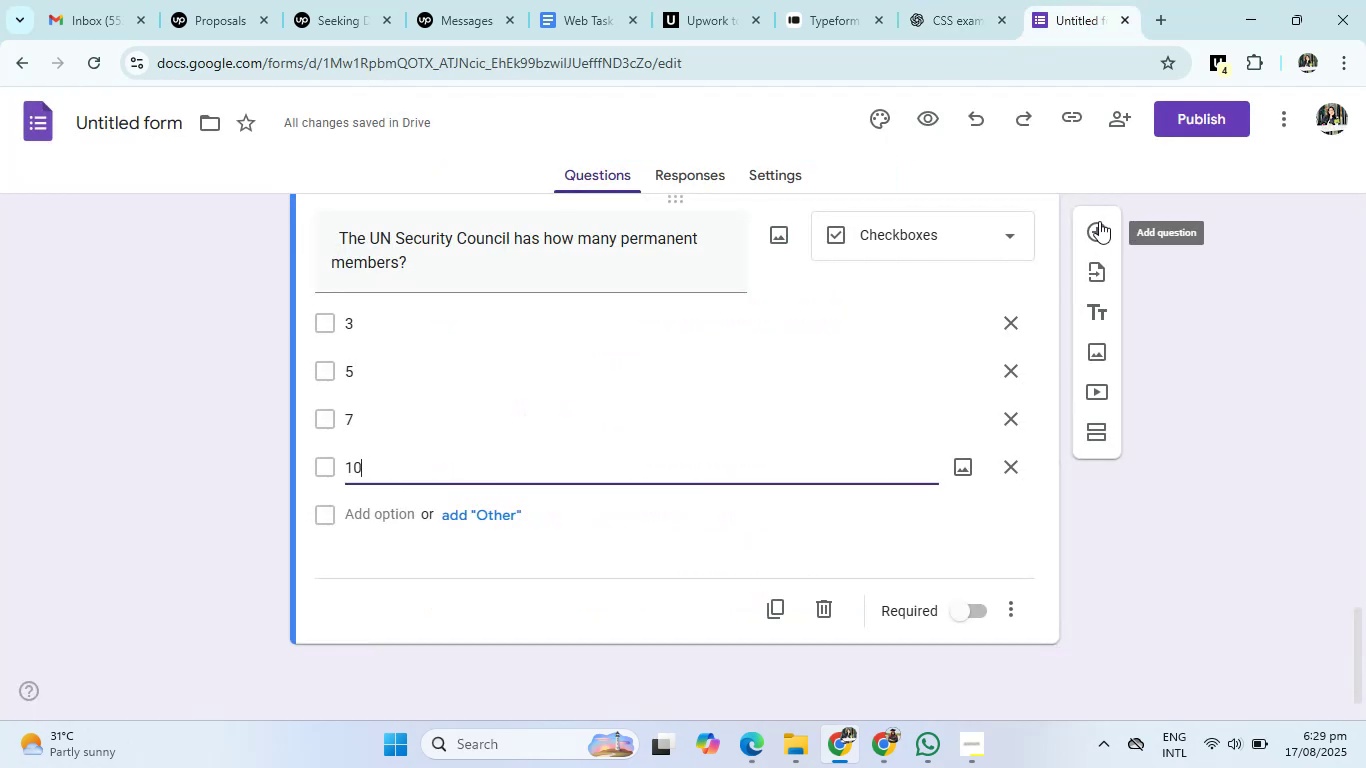 
left_click([1097, 222])
 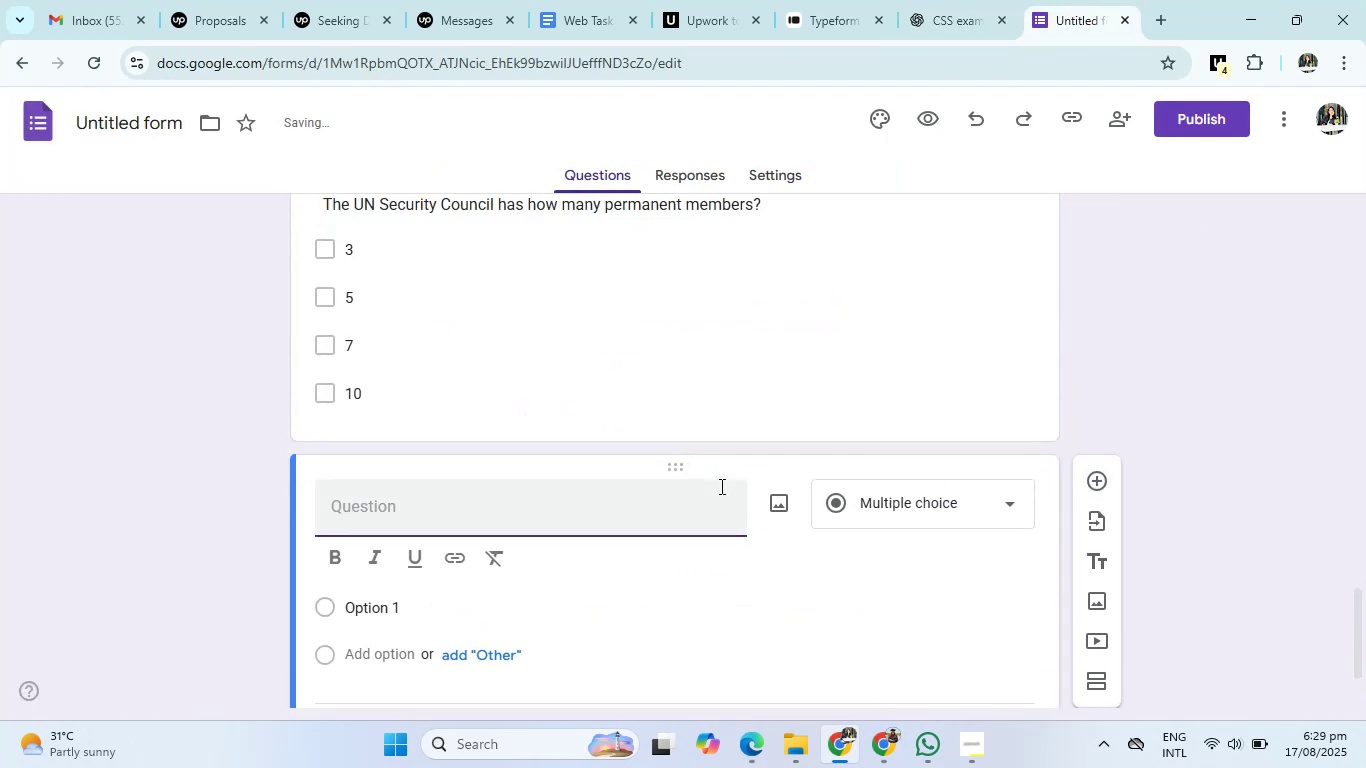 
type(The Principle of seperation of power was given by)
 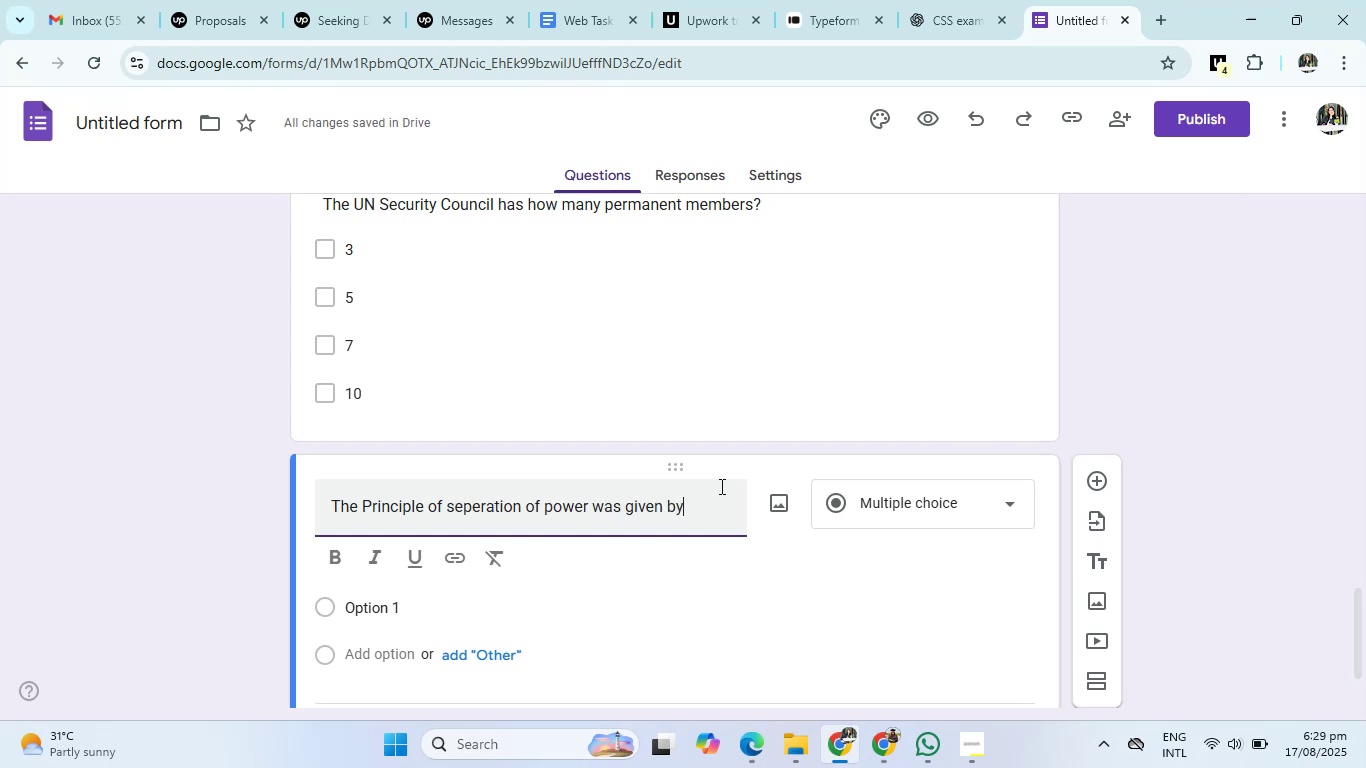 
left_click([990, 1])
 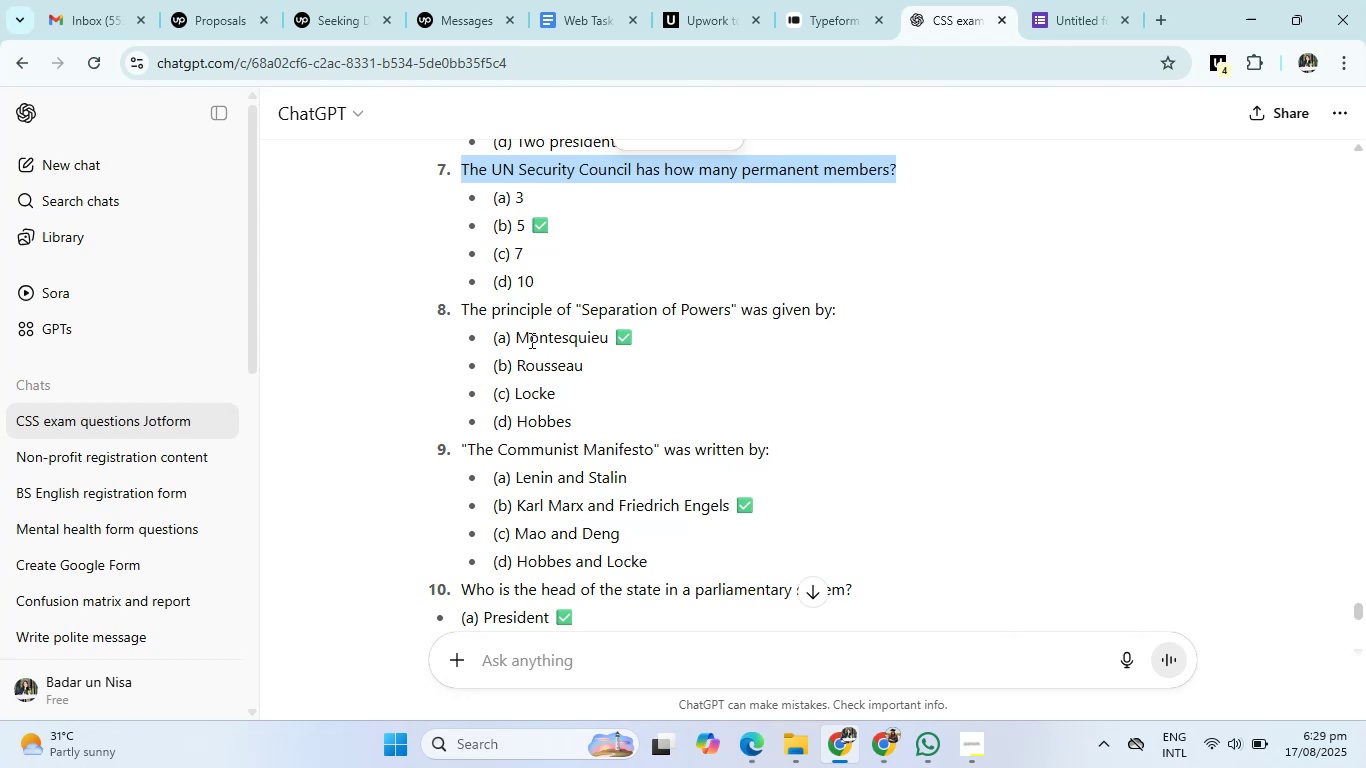 
left_click_drag(start_coordinate=[518, 337], to_coordinate=[580, 427])
 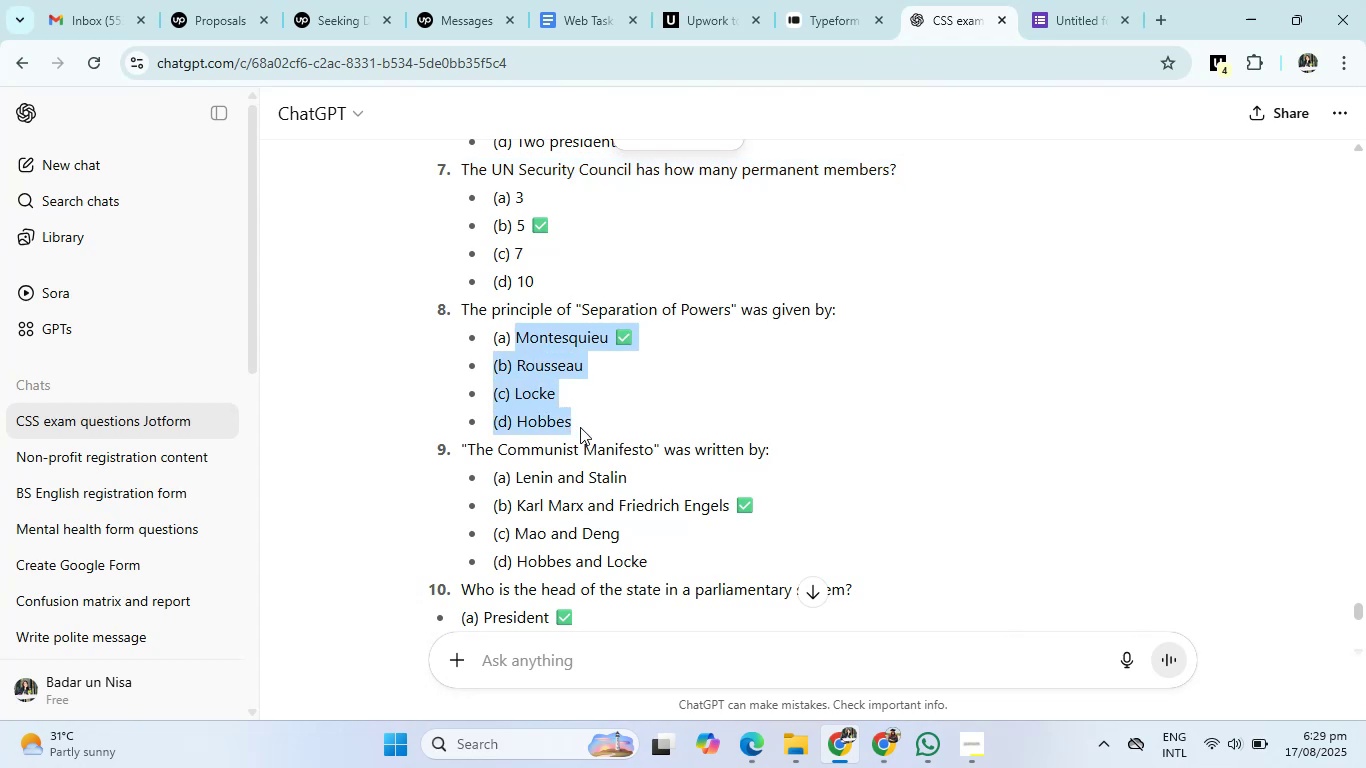 
key(Control+C)
 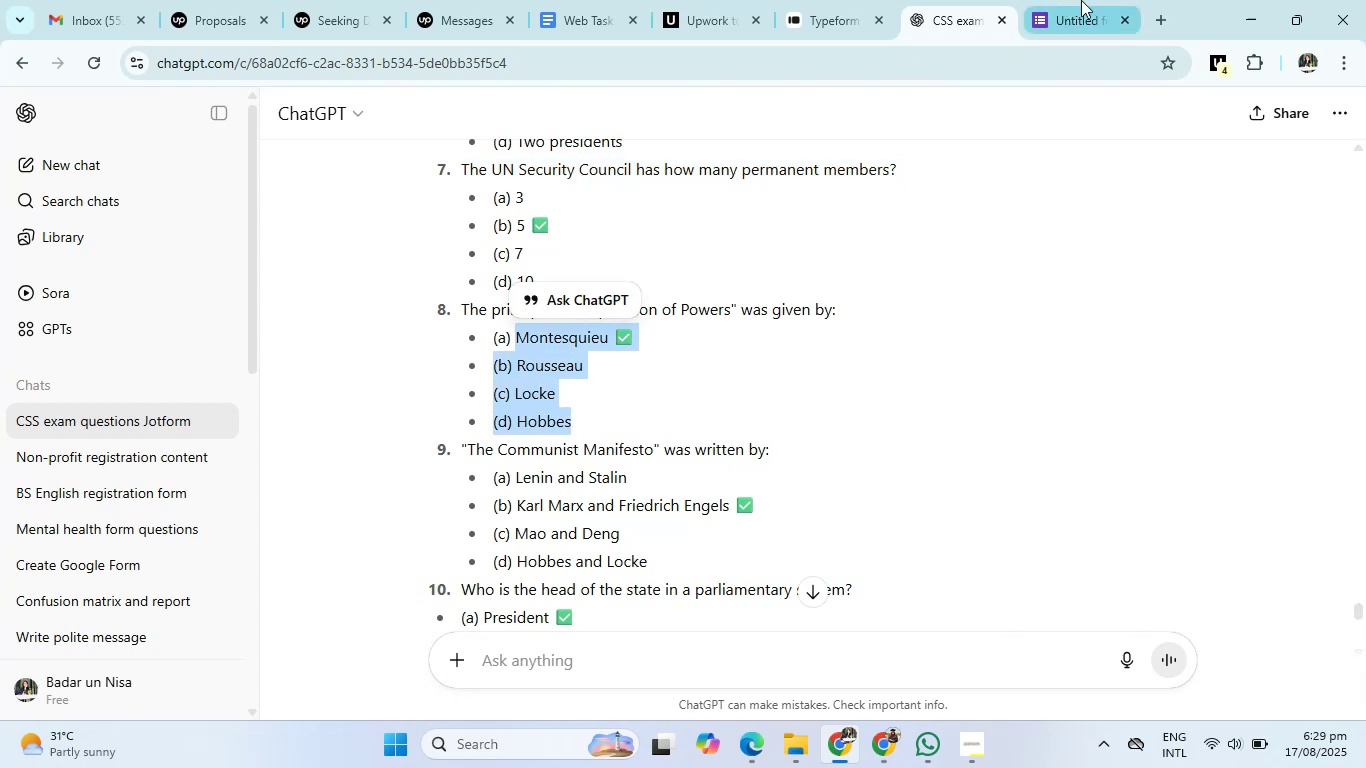 
left_click([1117, 0])
 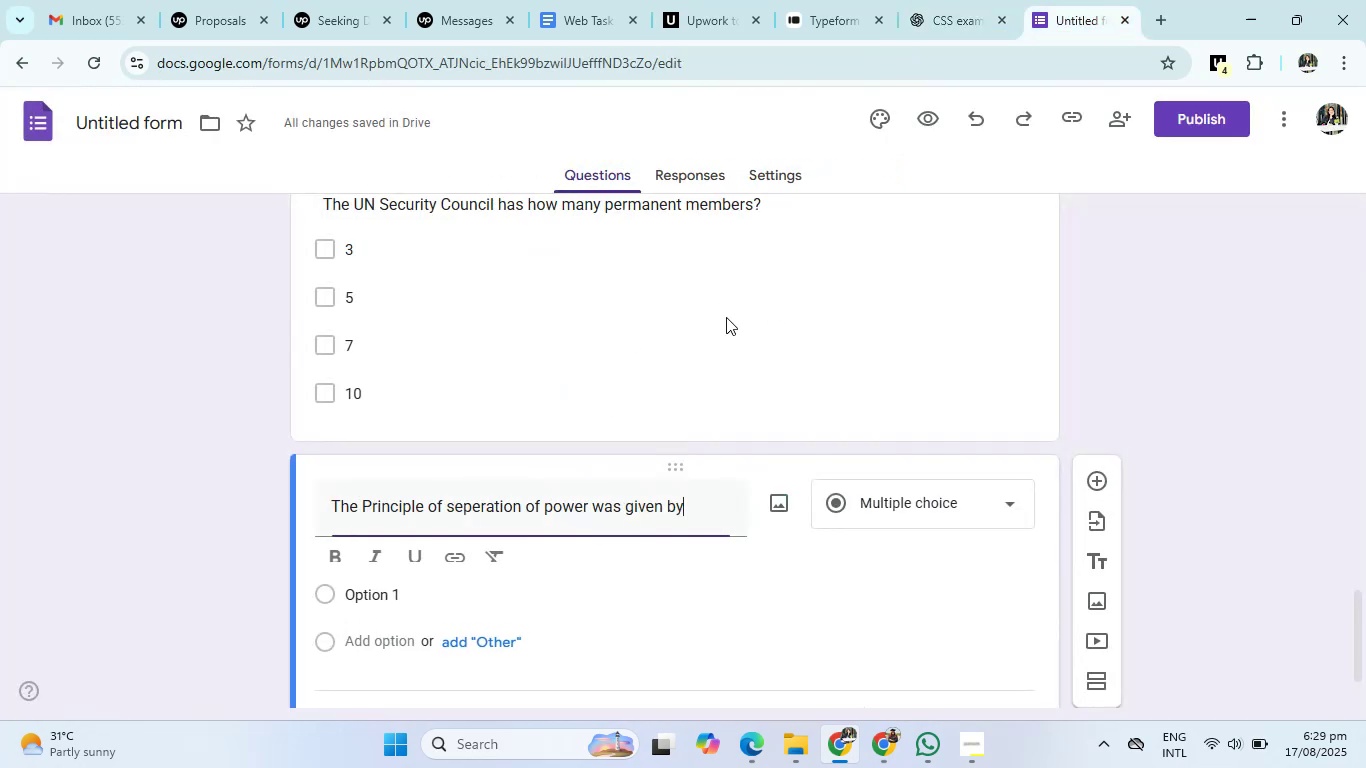 
scroll: coordinate [361, 478], scroll_direction: down, amount: 2.0
 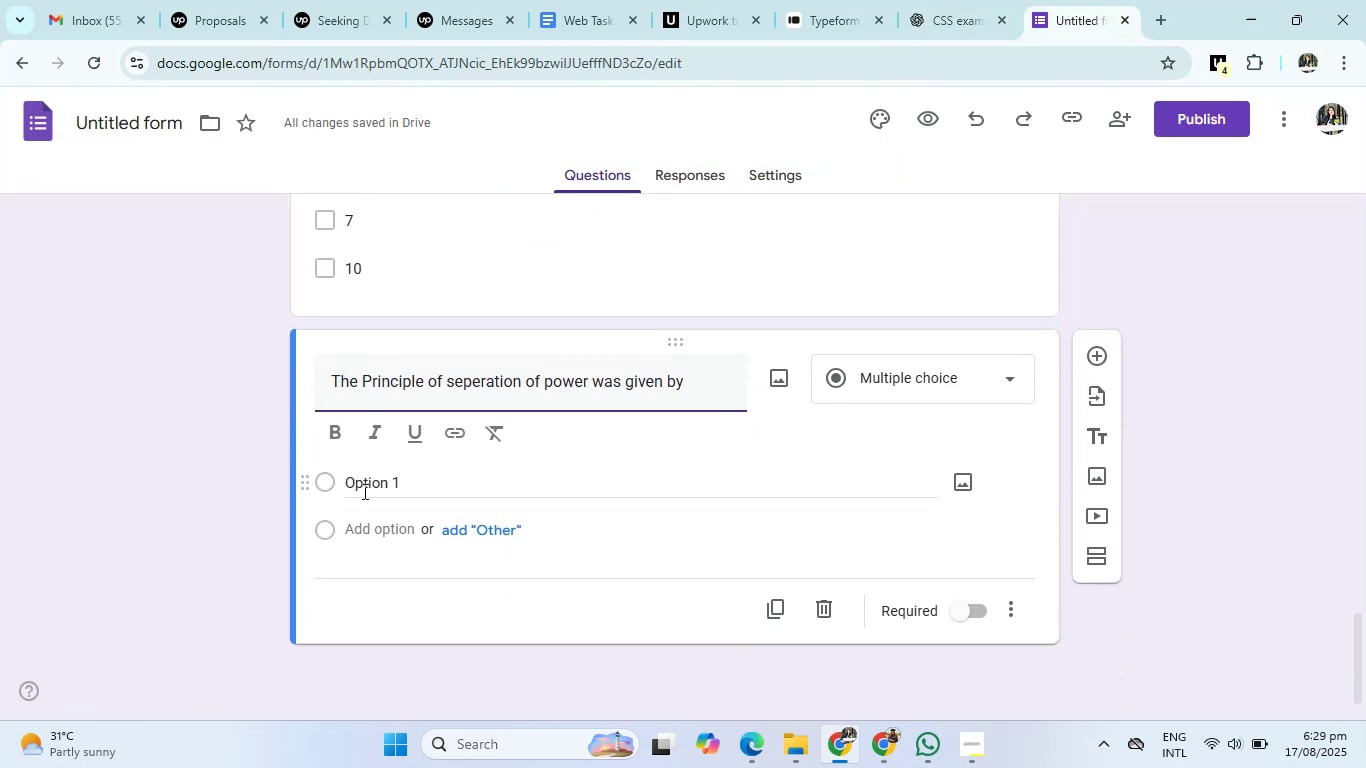 
left_click([363, 491])
 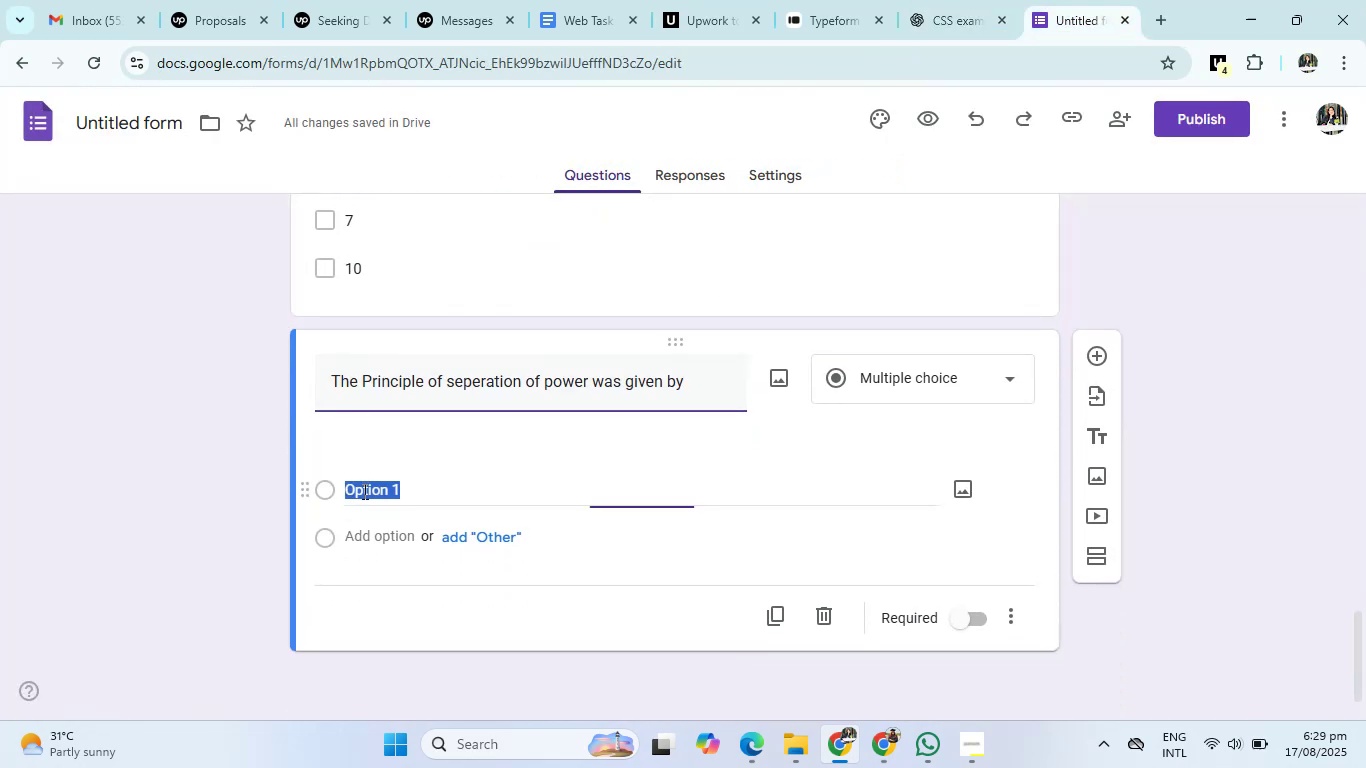 
key(Control+V)
 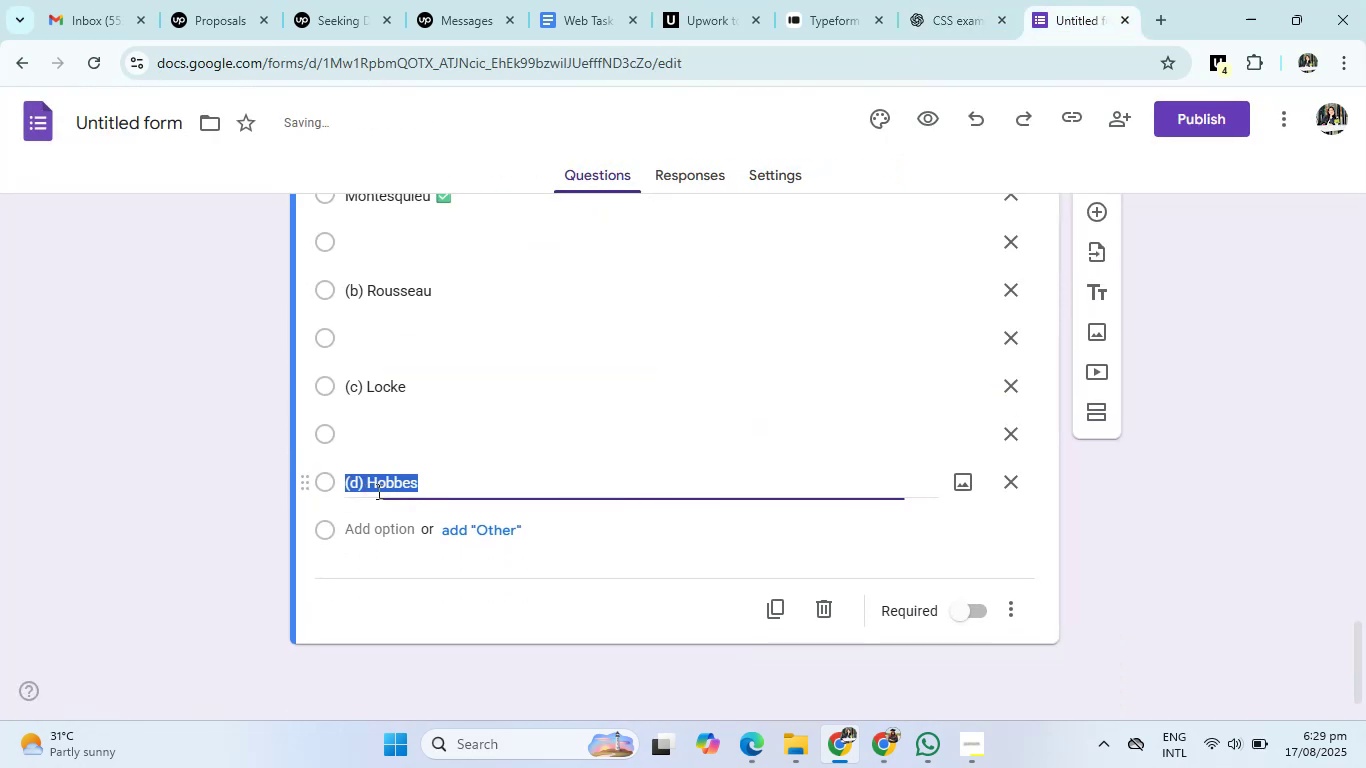 
scroll: coordinate [472, 441], scroll_direction: up, amount: 2.0
 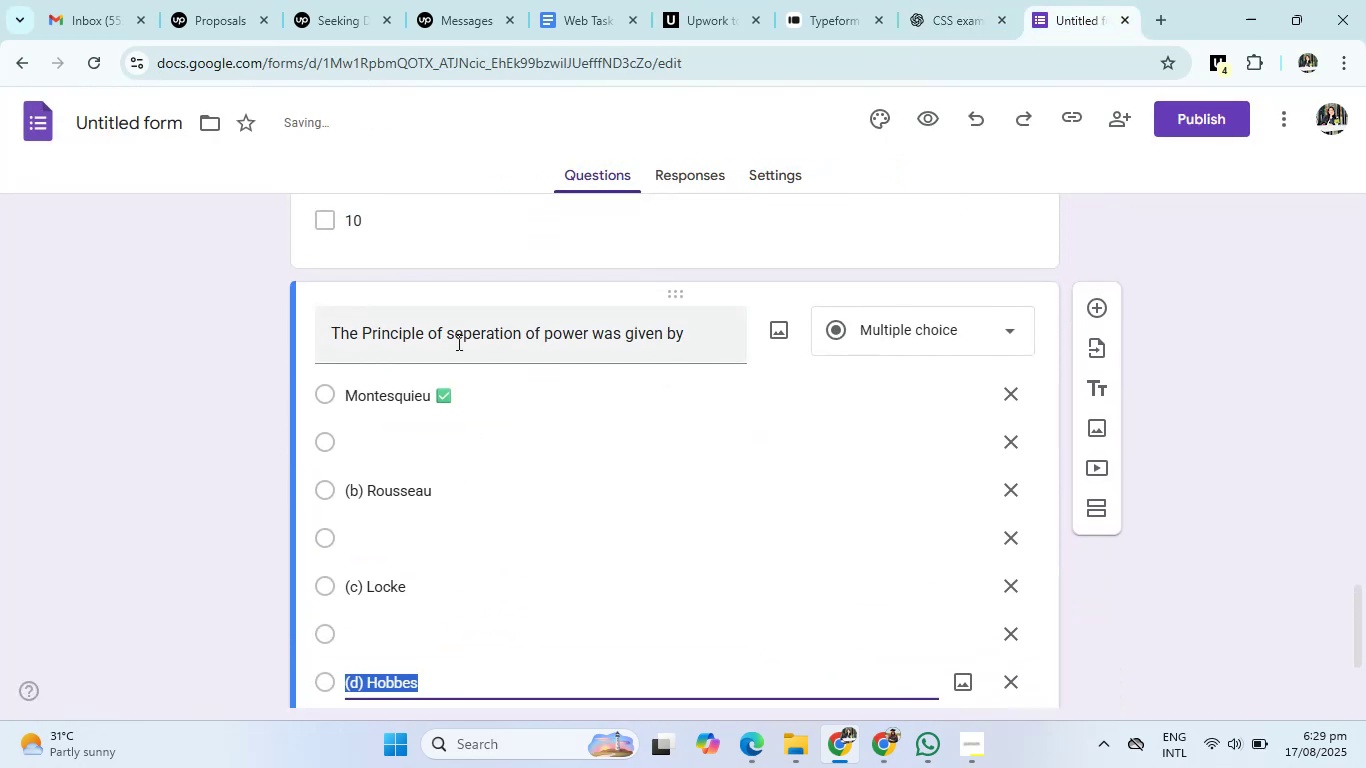 
left_click([452, 338])
 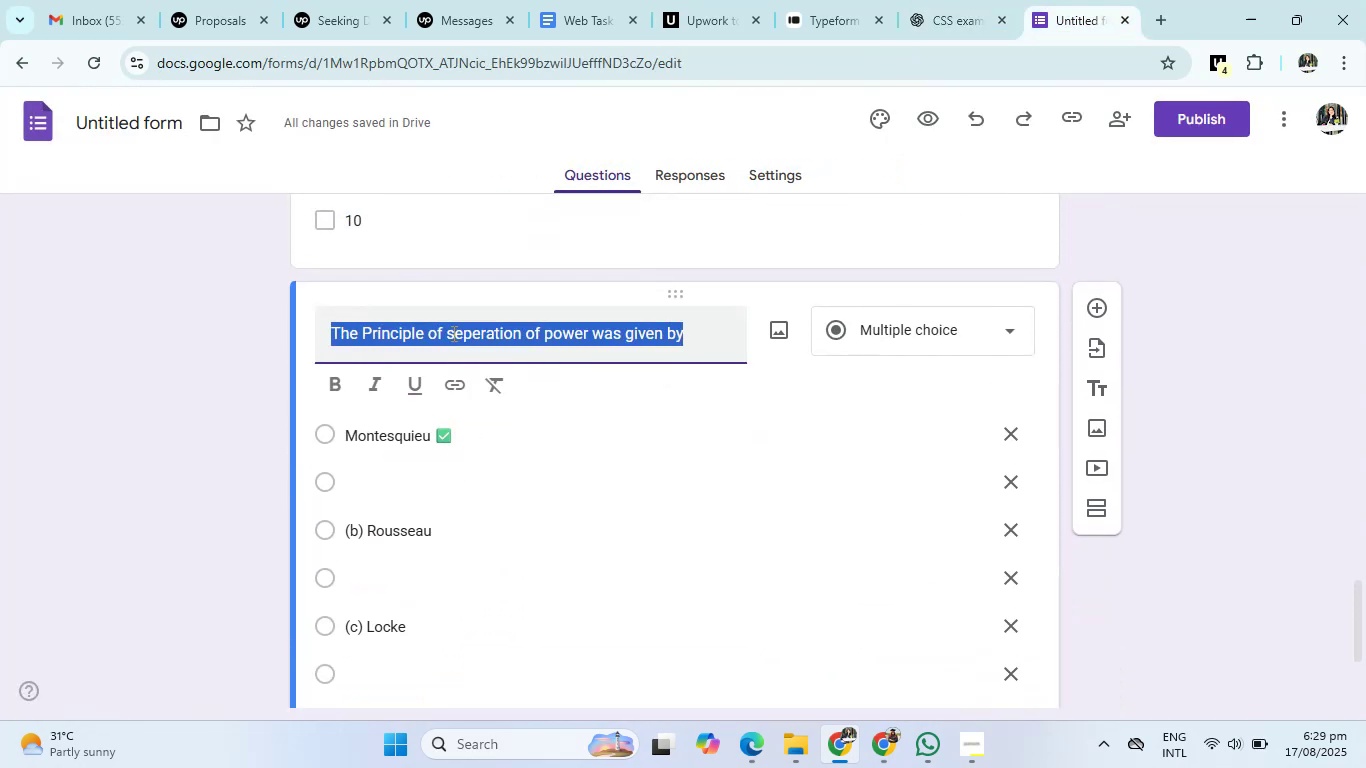 
left_click([450, 330])
 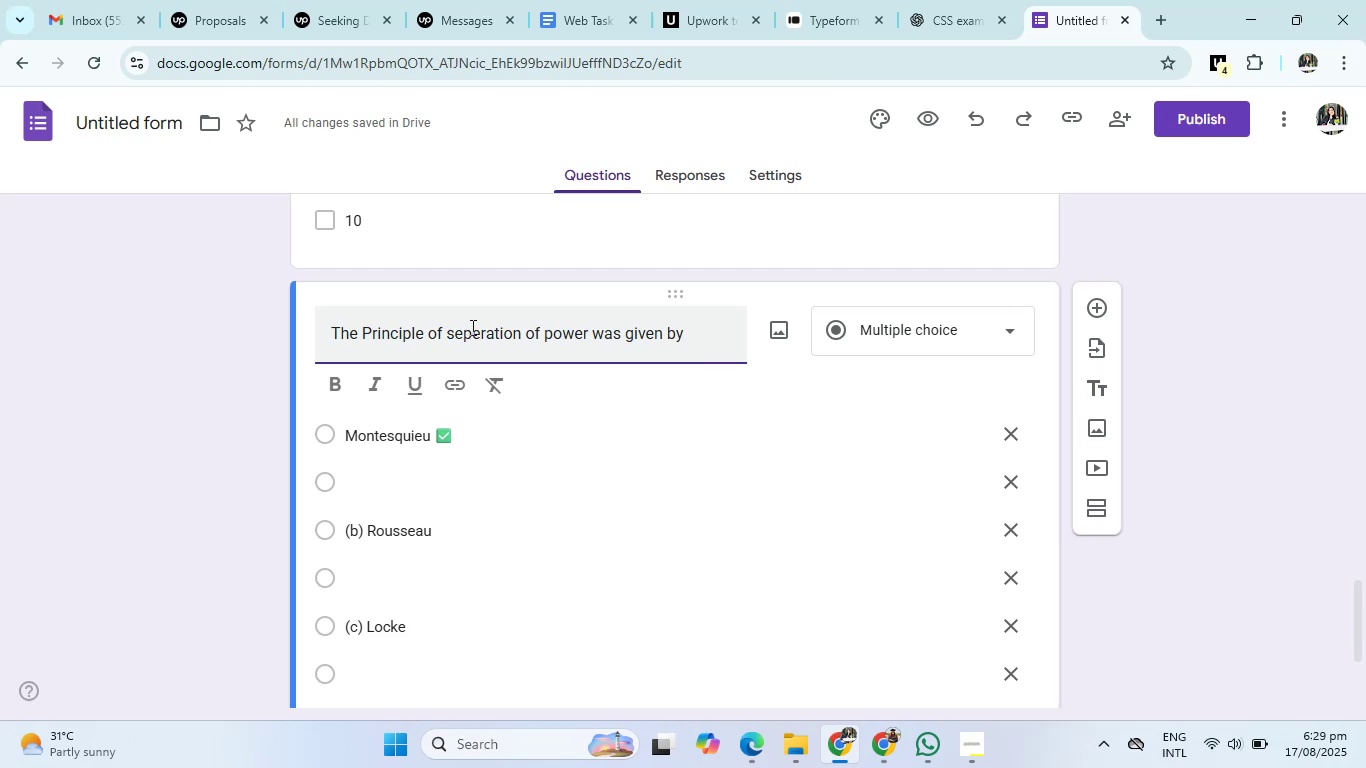 
key(Shift+ShiftRight)
 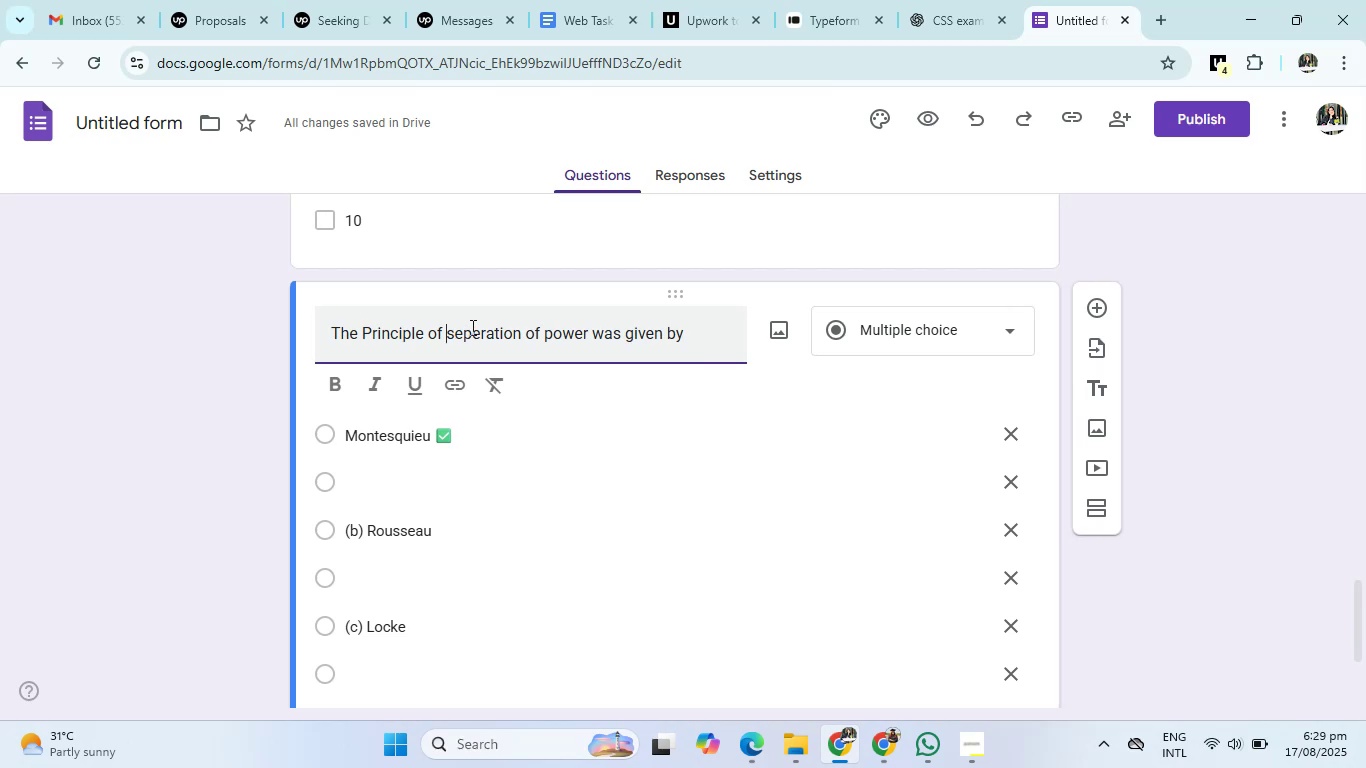 
key(Shift+Quote)
 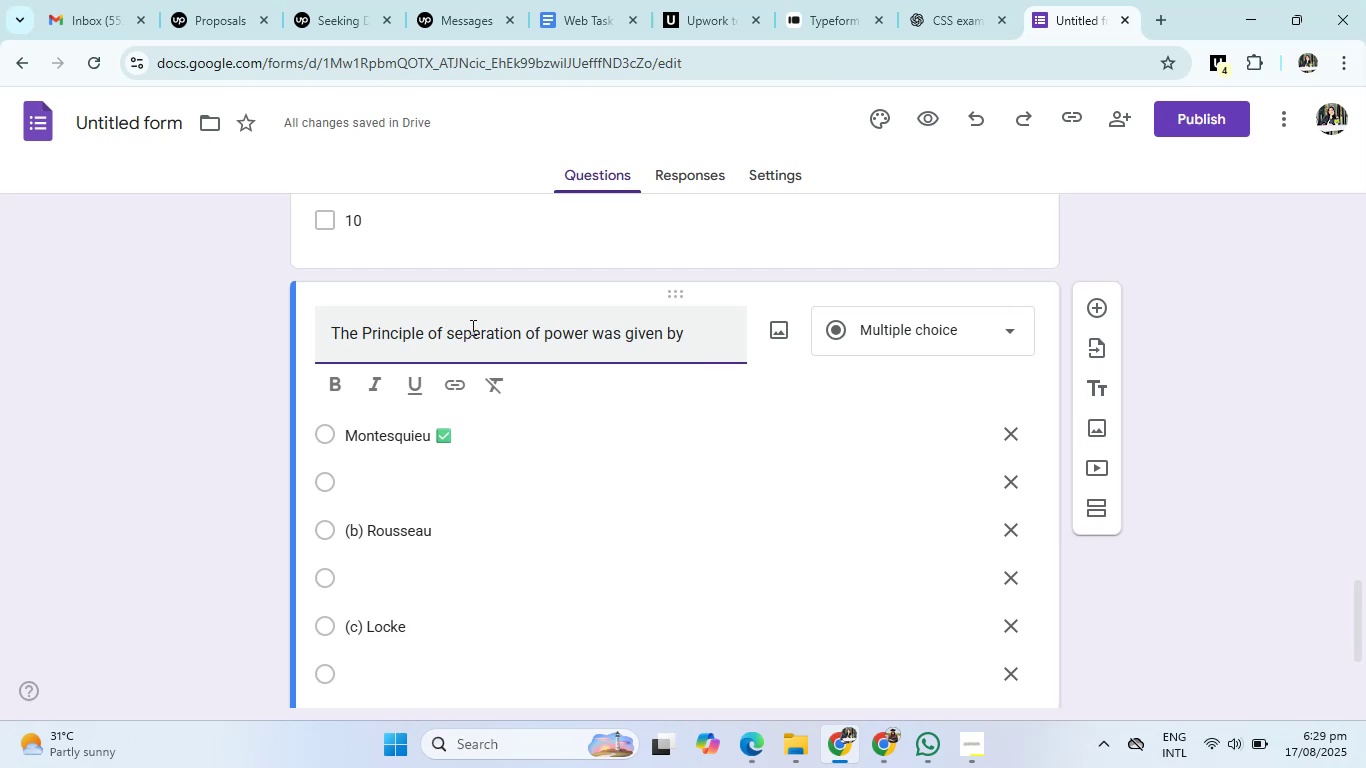 
key(Shift+Quote)
 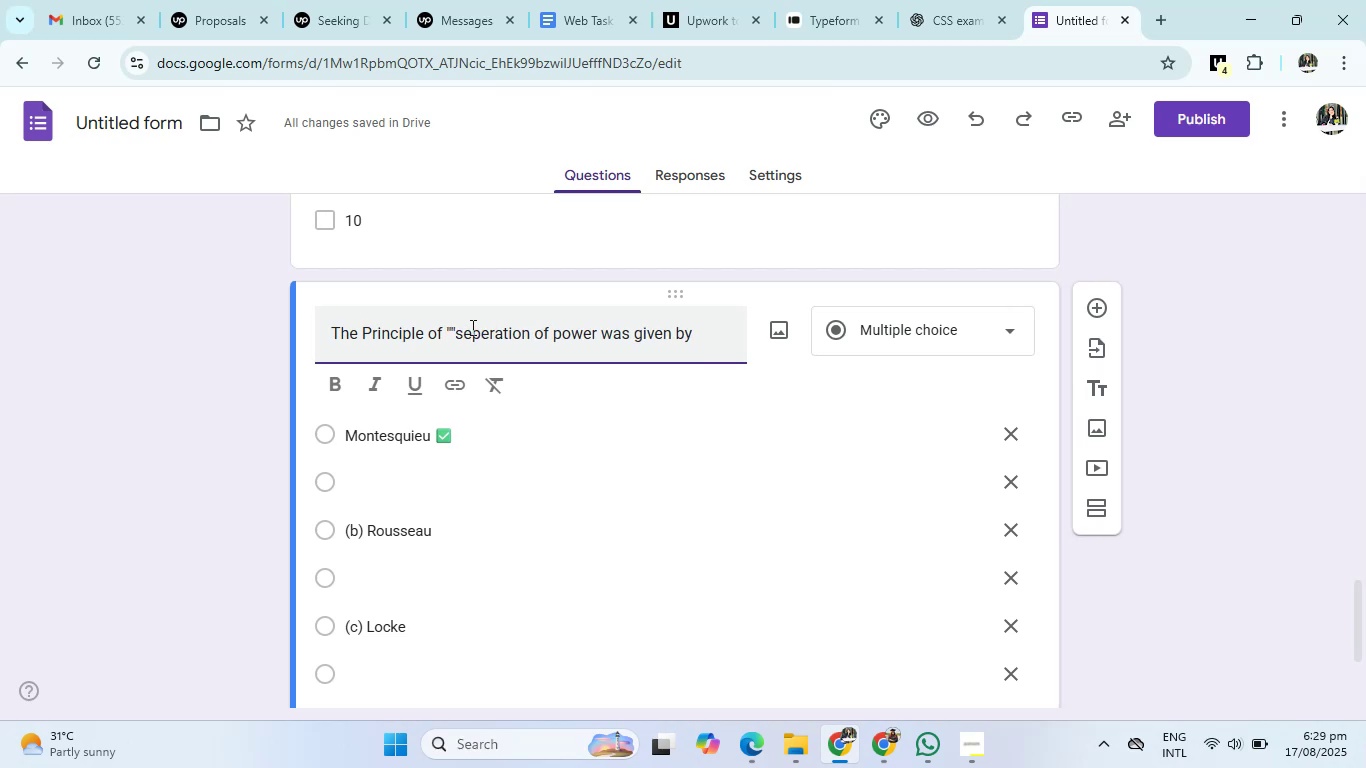 
key(Backspace)
 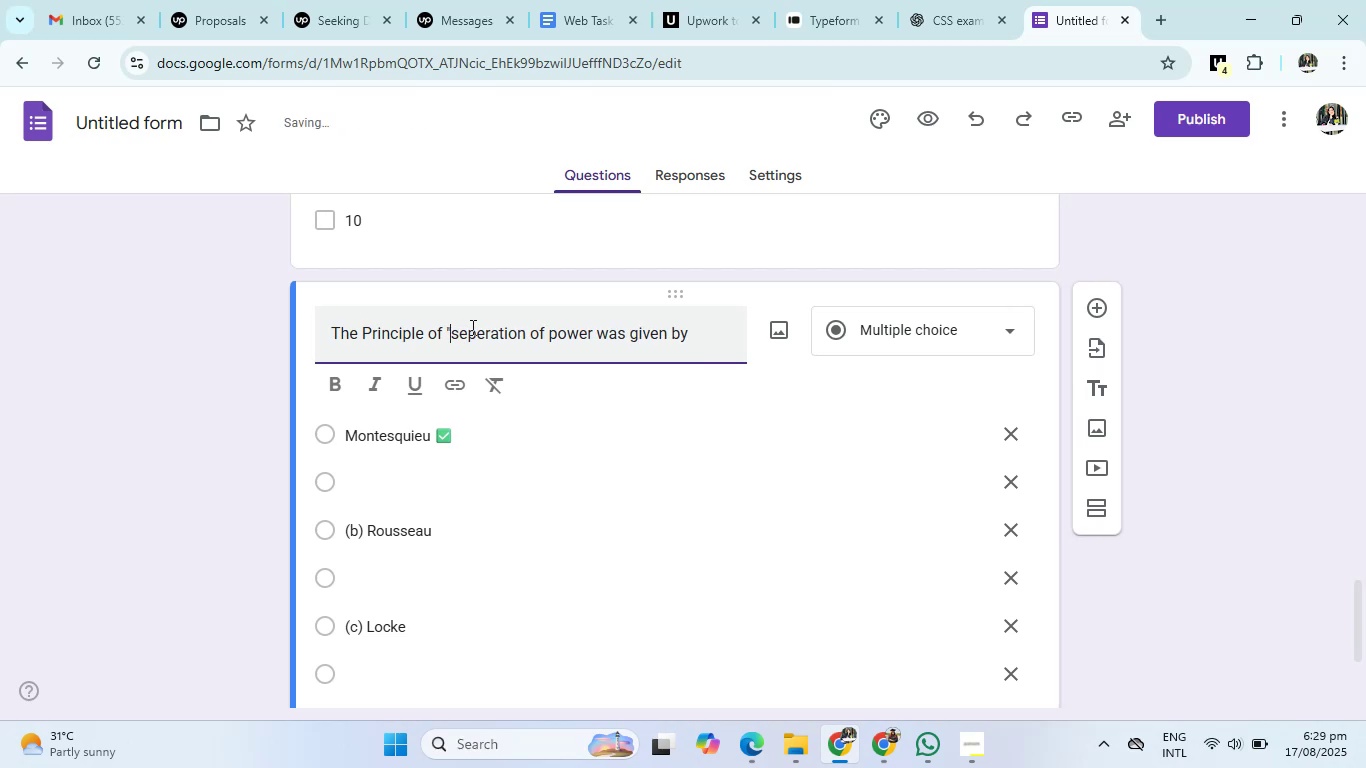 
key(ArrowRight)
 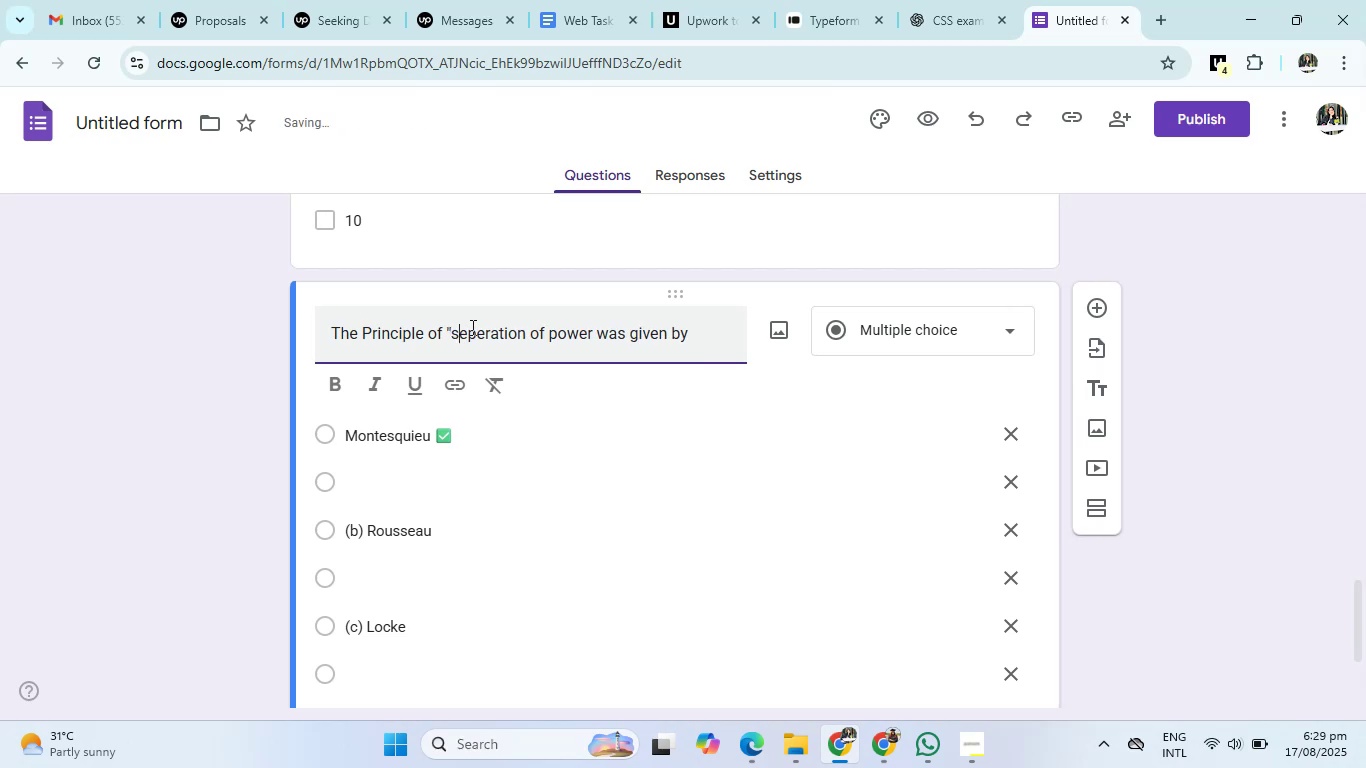 
key(ArrowRight)
 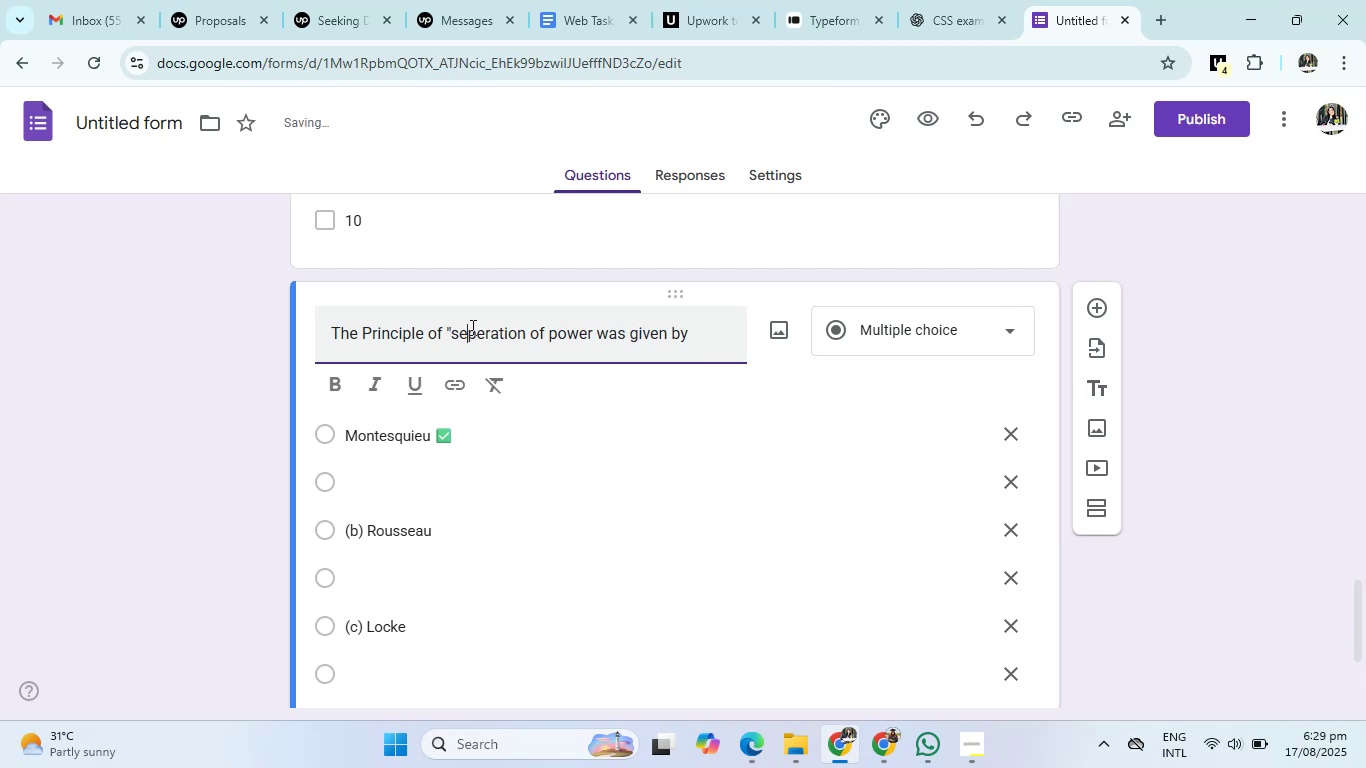 
key(ArrowRight)
 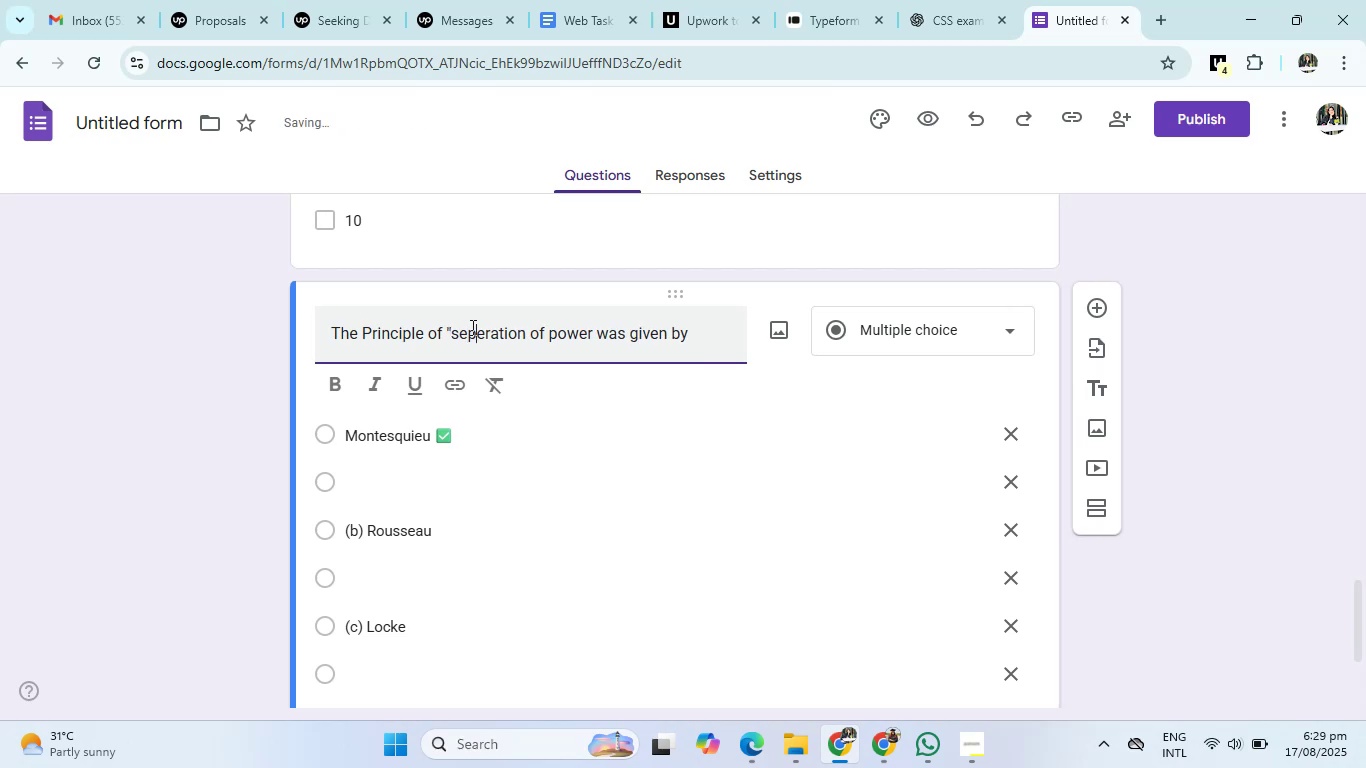 
key(ArrowRight)
 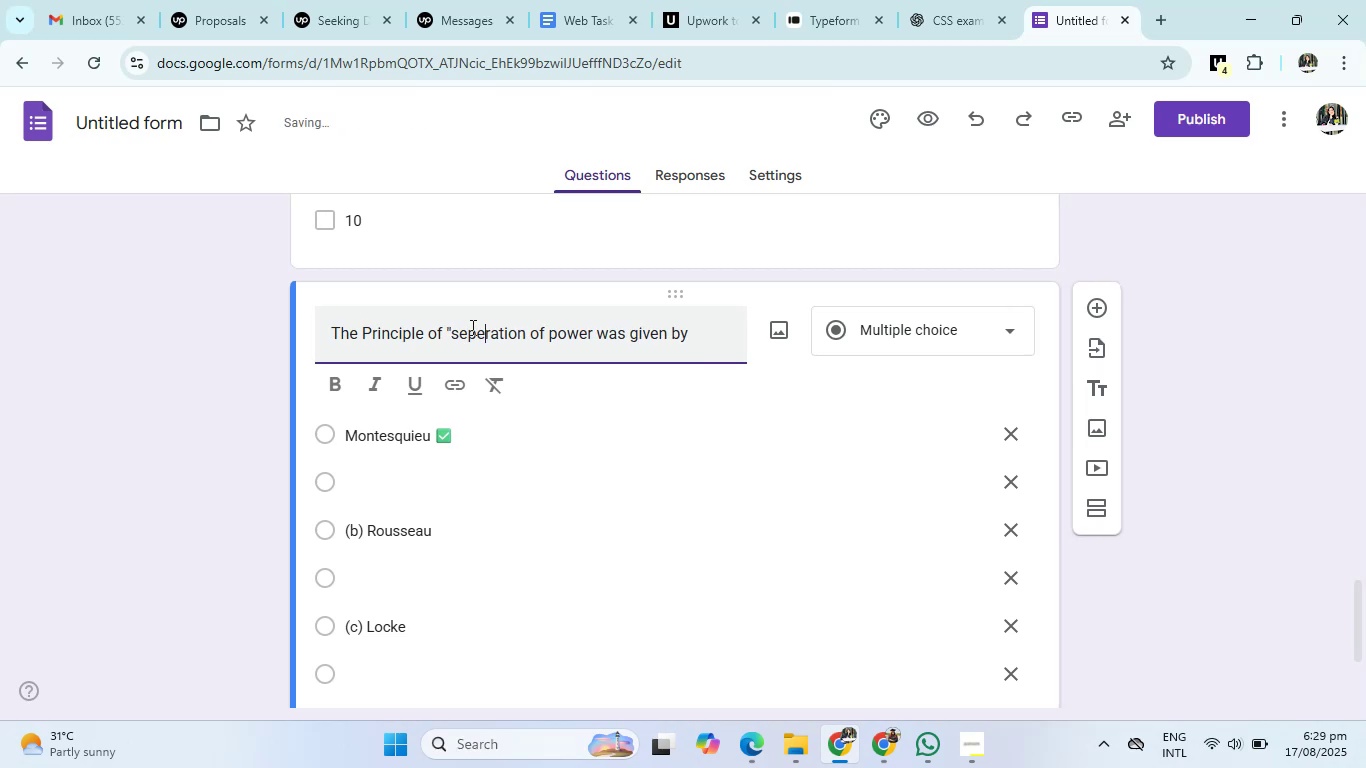 
key(ArrowRight)
 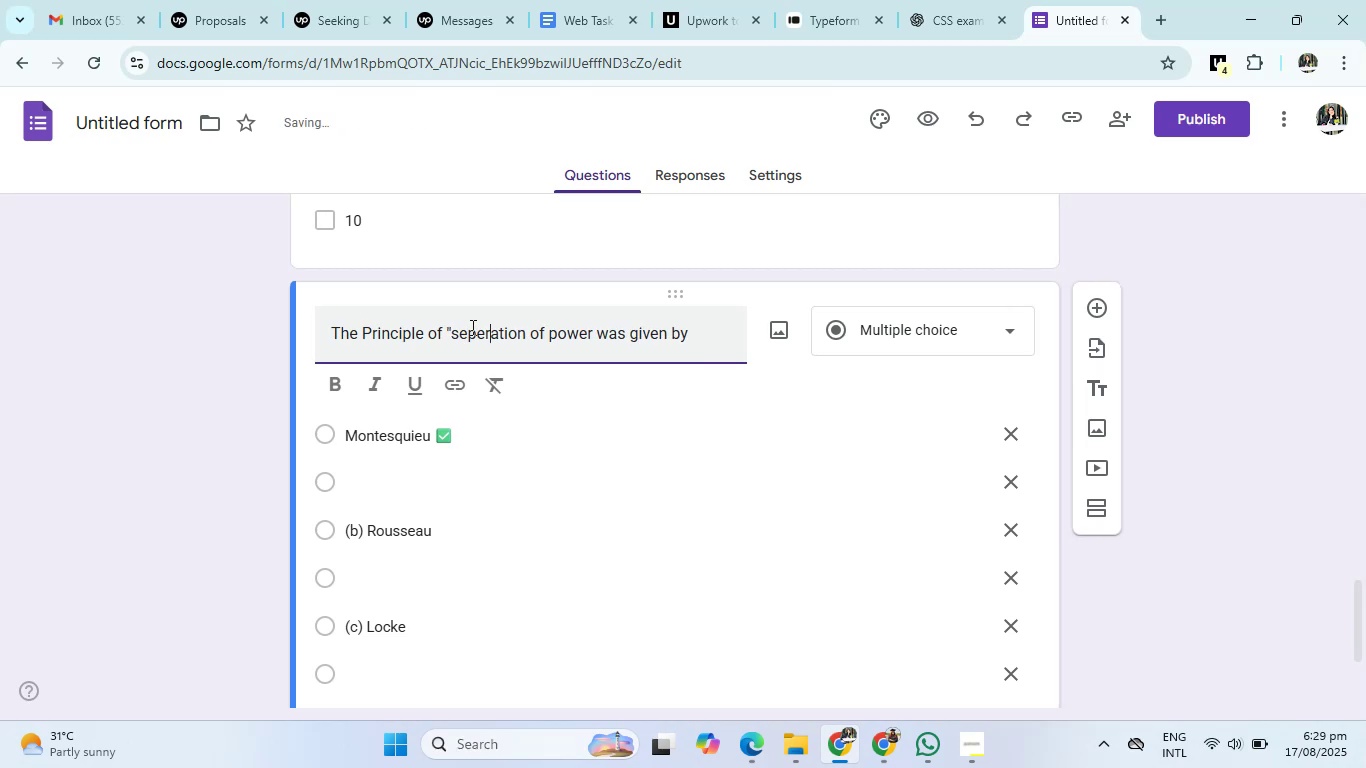 
key(ArrowRight)
 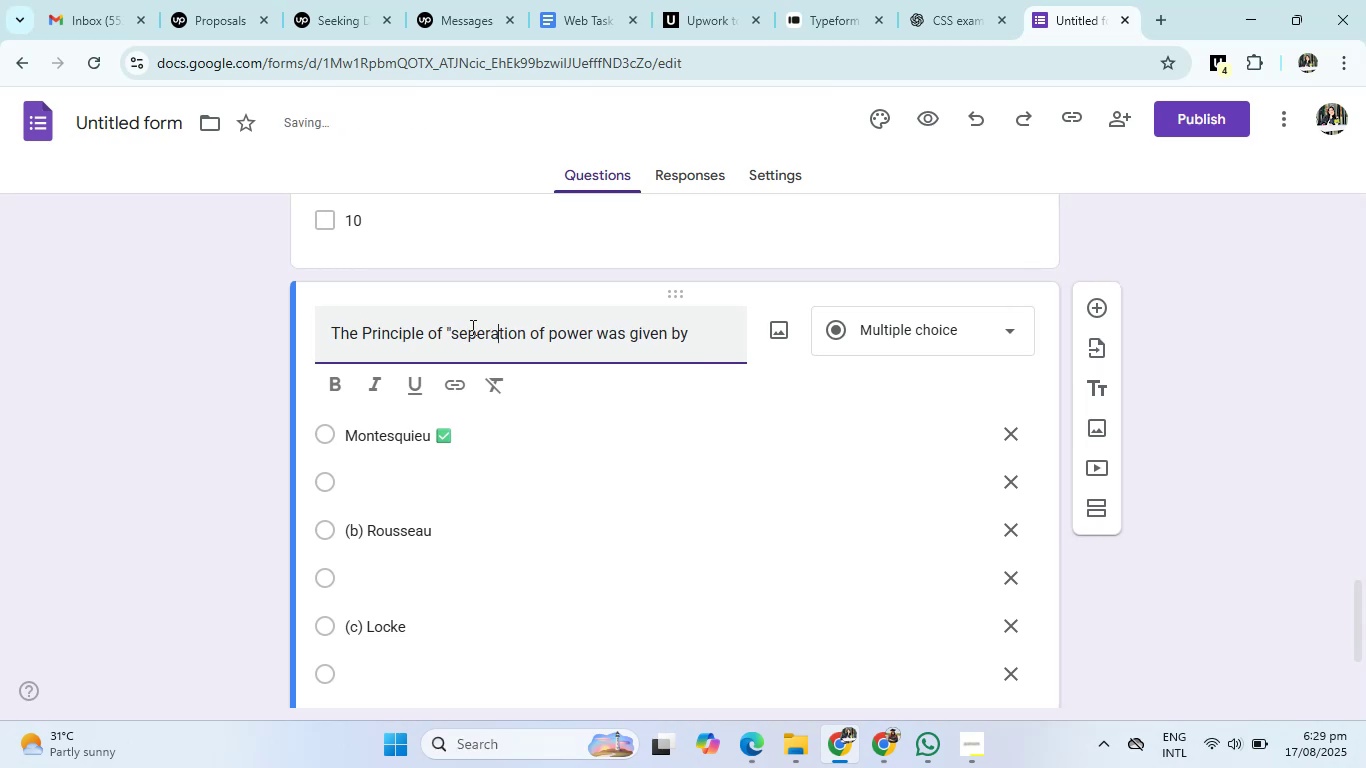 
key(ArrowLeft)
 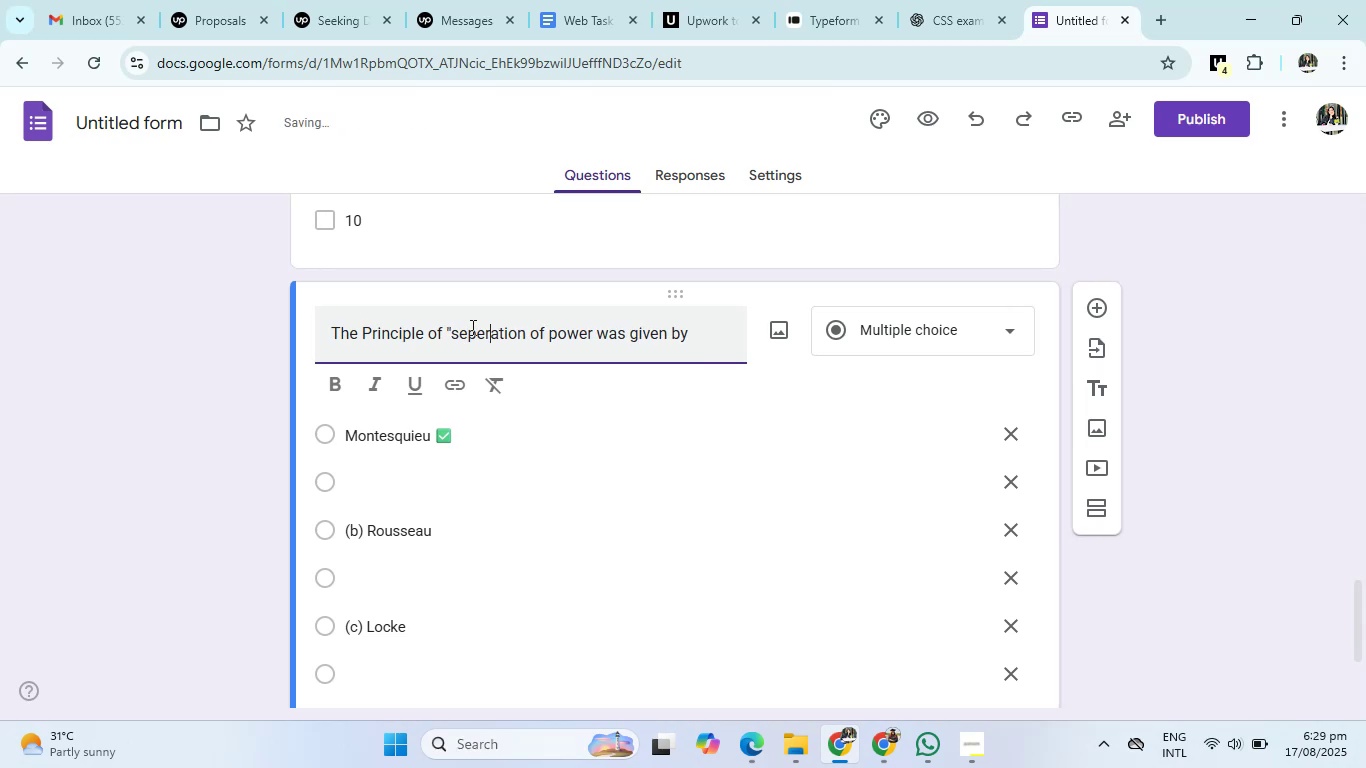 
key(ArrowLeft)
 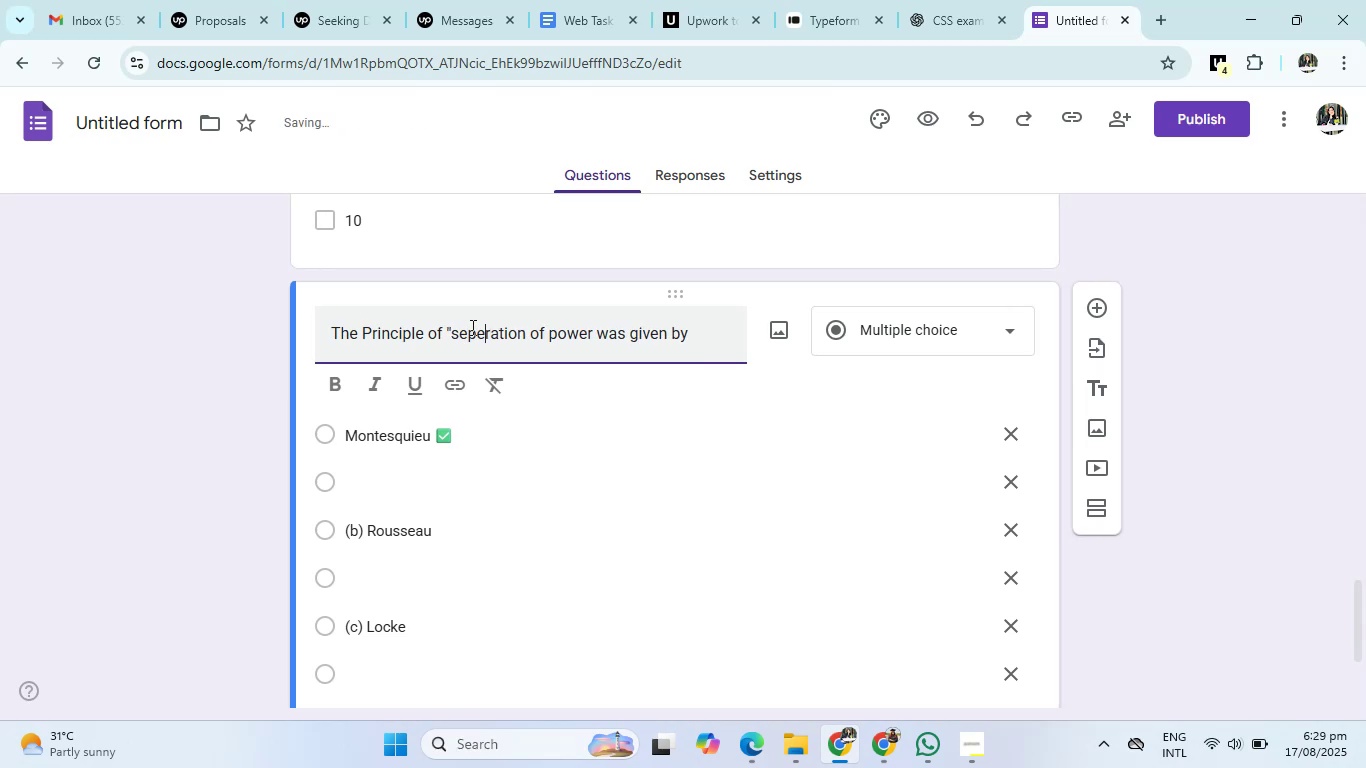 
key(ArrowLeft)
 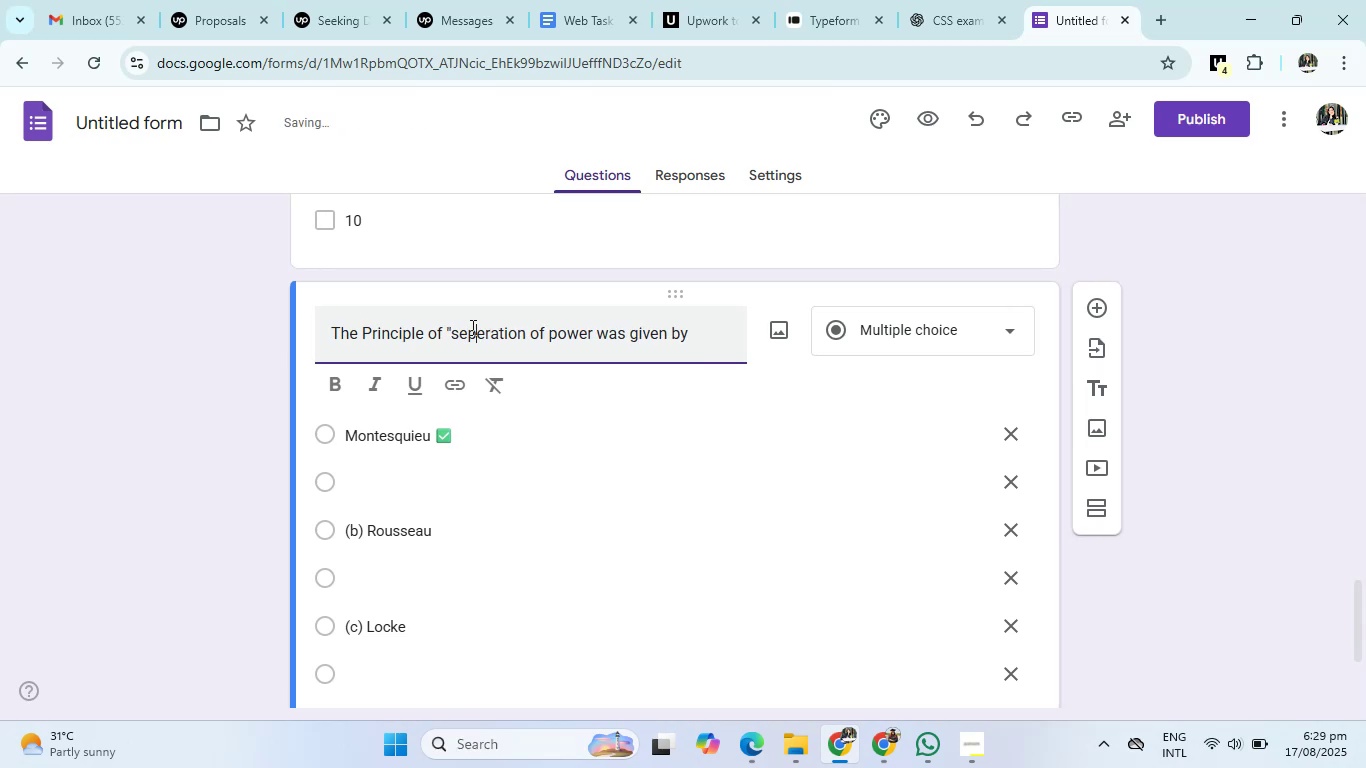 
key(ArrowLeft)
 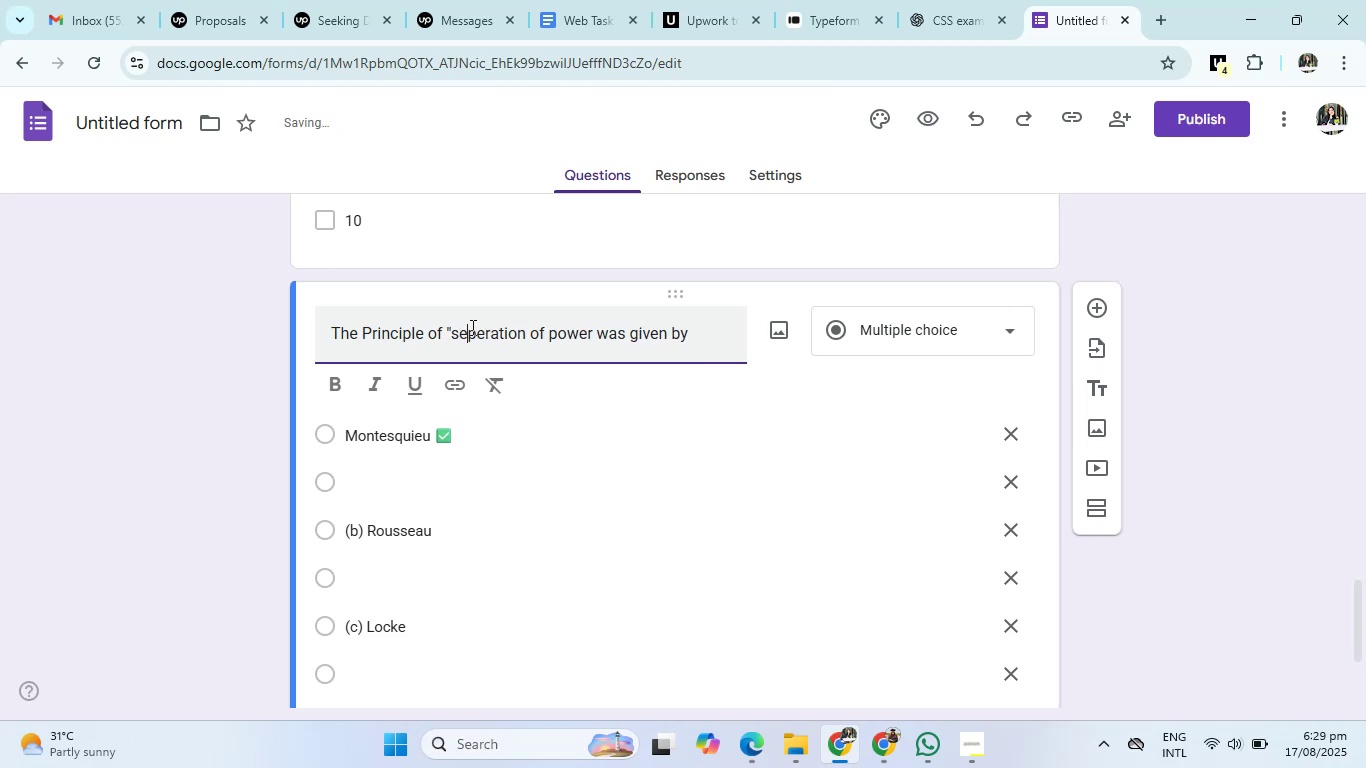 
key(ArrowLeft)
 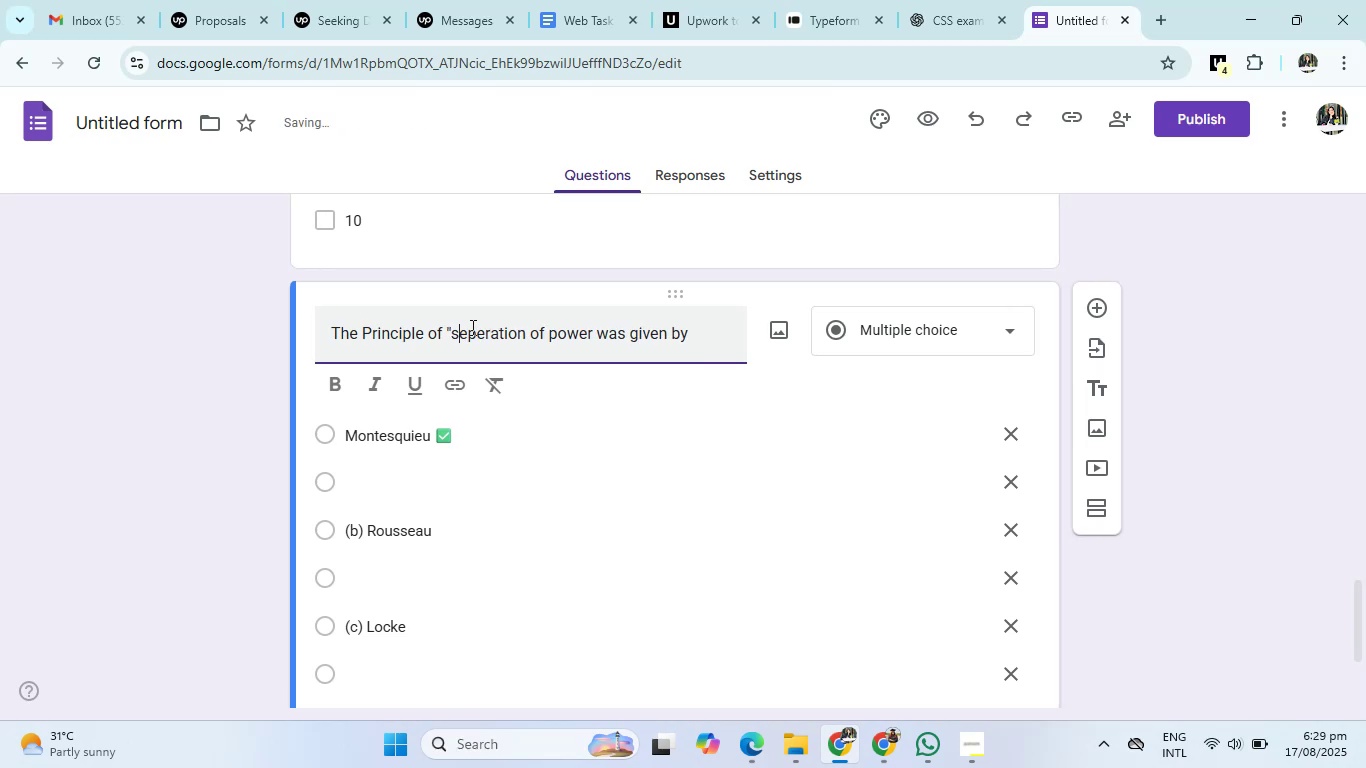 
key(ArrowLeft)
 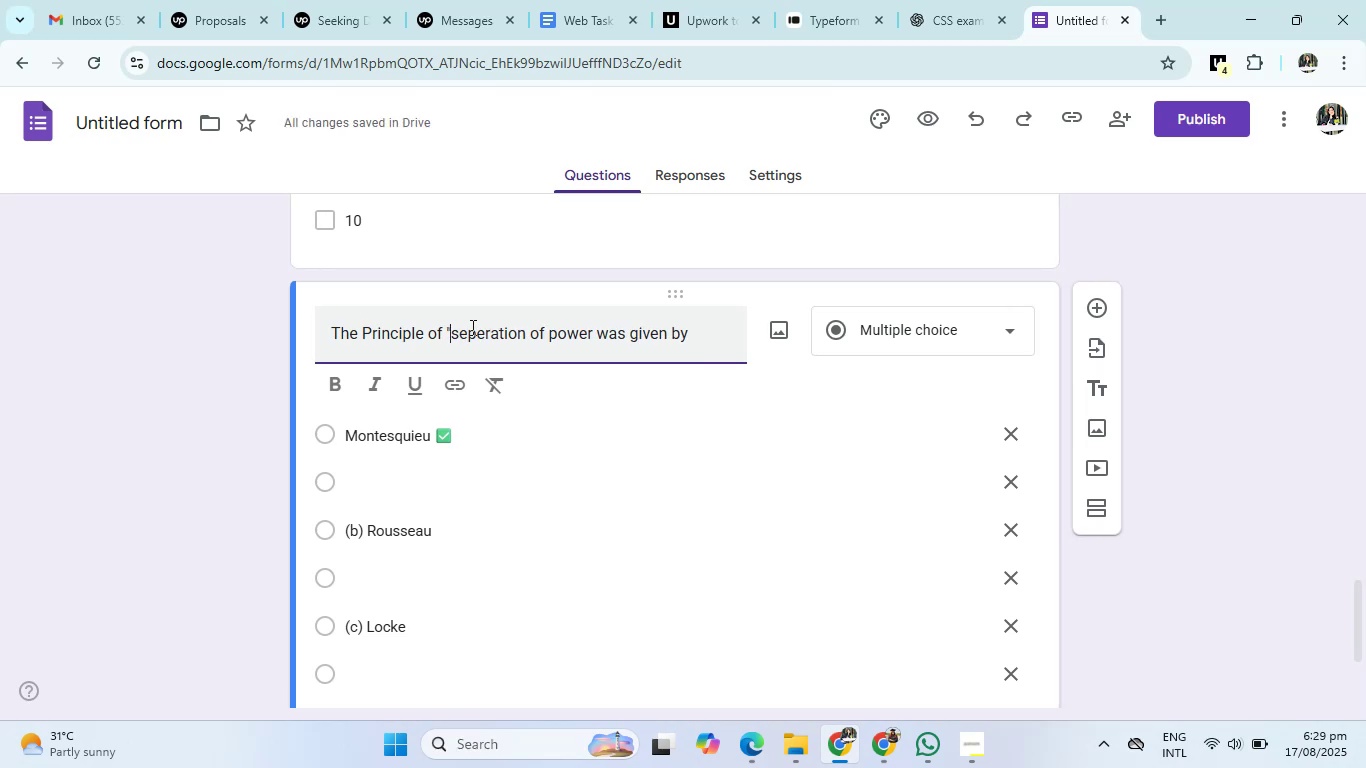 
key(ArrowRight)
 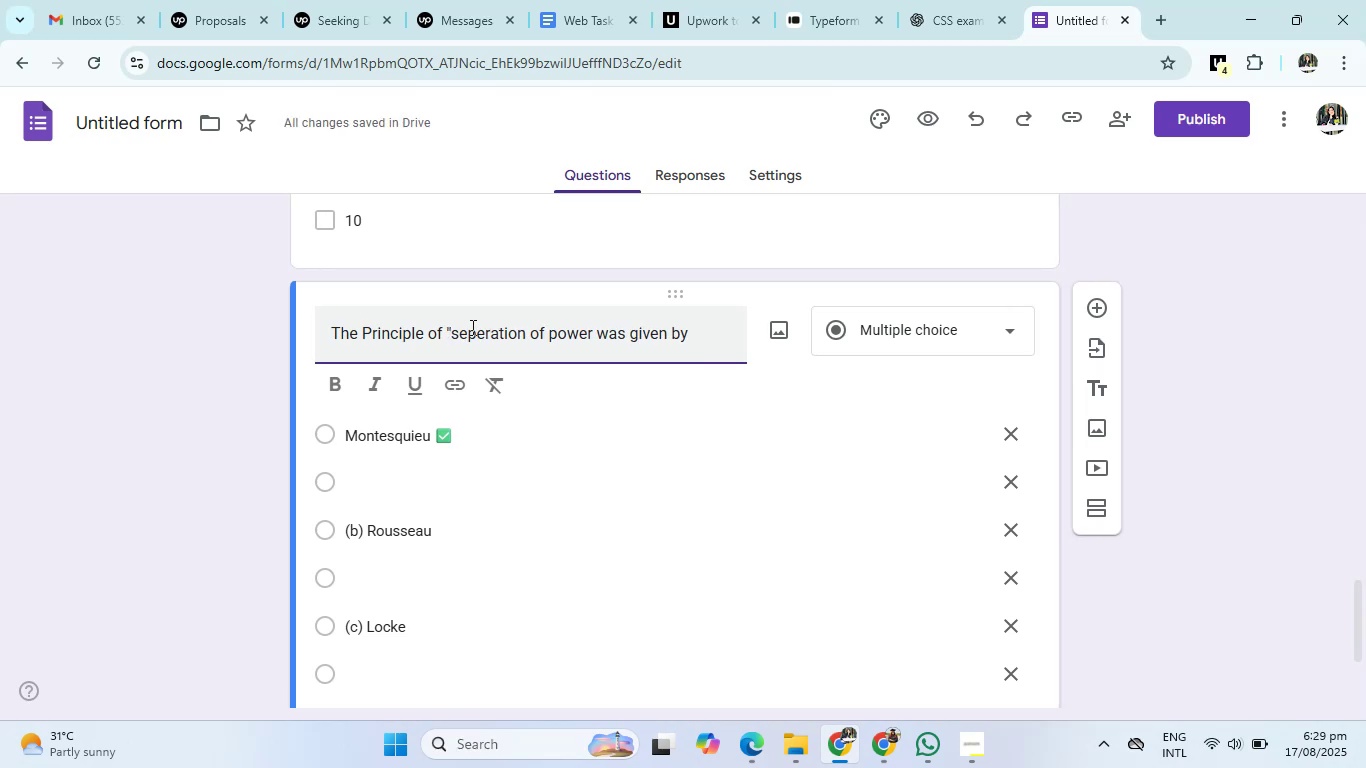 
key(Backspace)
 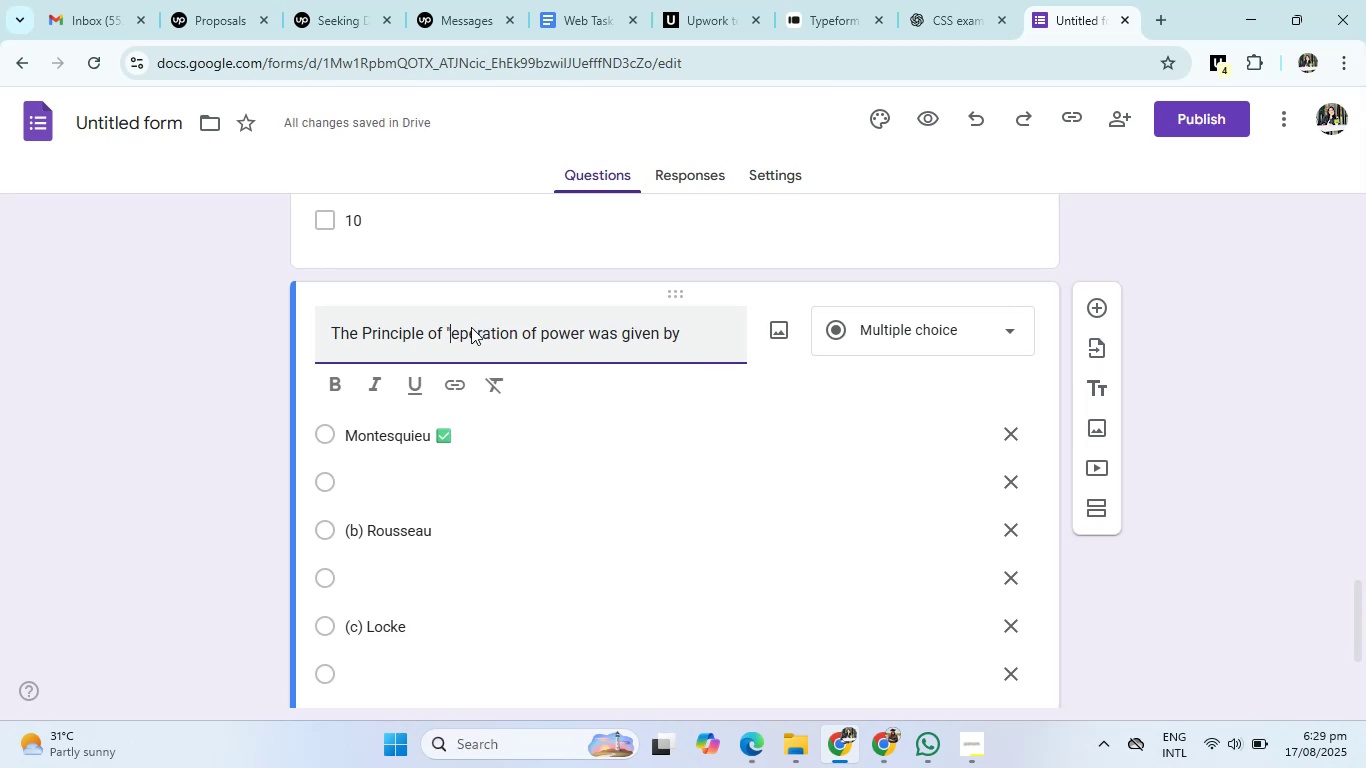 
key(Shift+ShiftRight)
 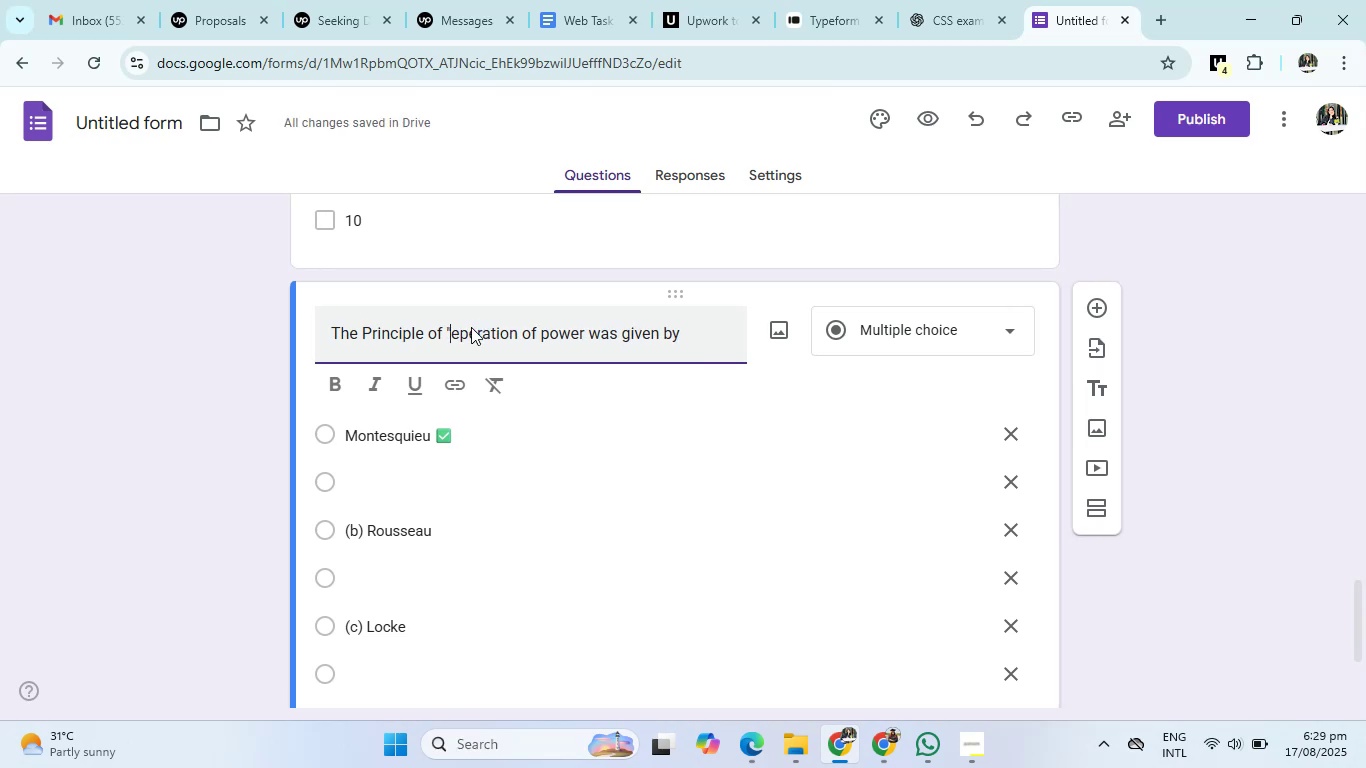 
key(Shift+S)
 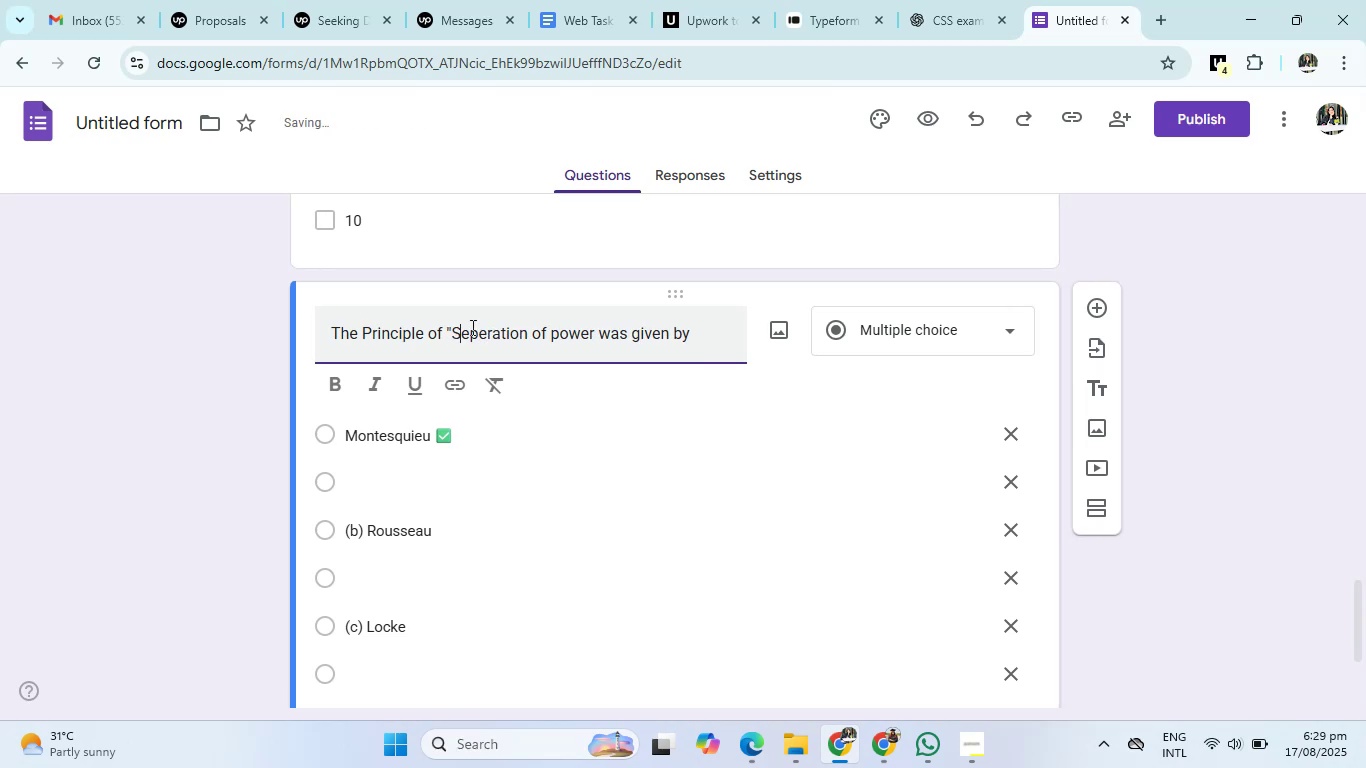 
key(ArrowRight)
 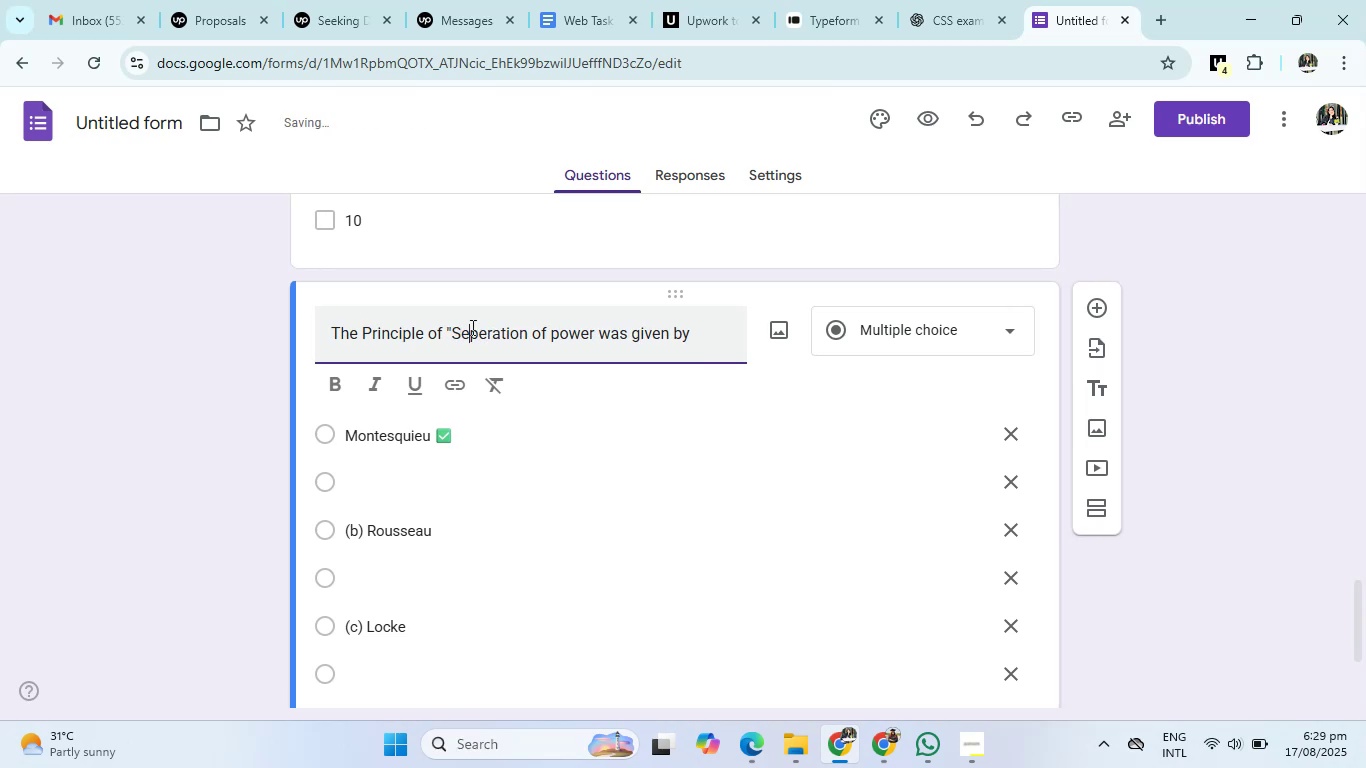 
key(ArrowRight)
 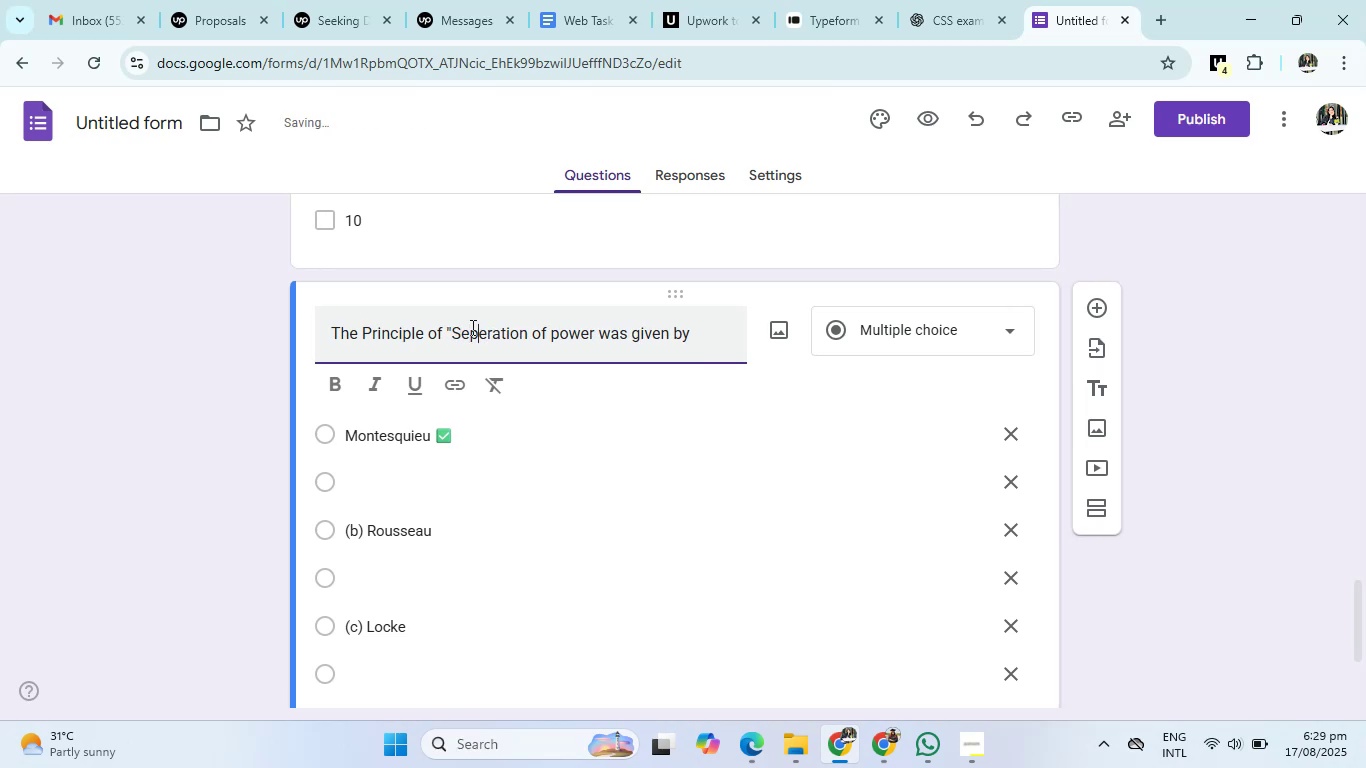 
key(ArrowRight)
 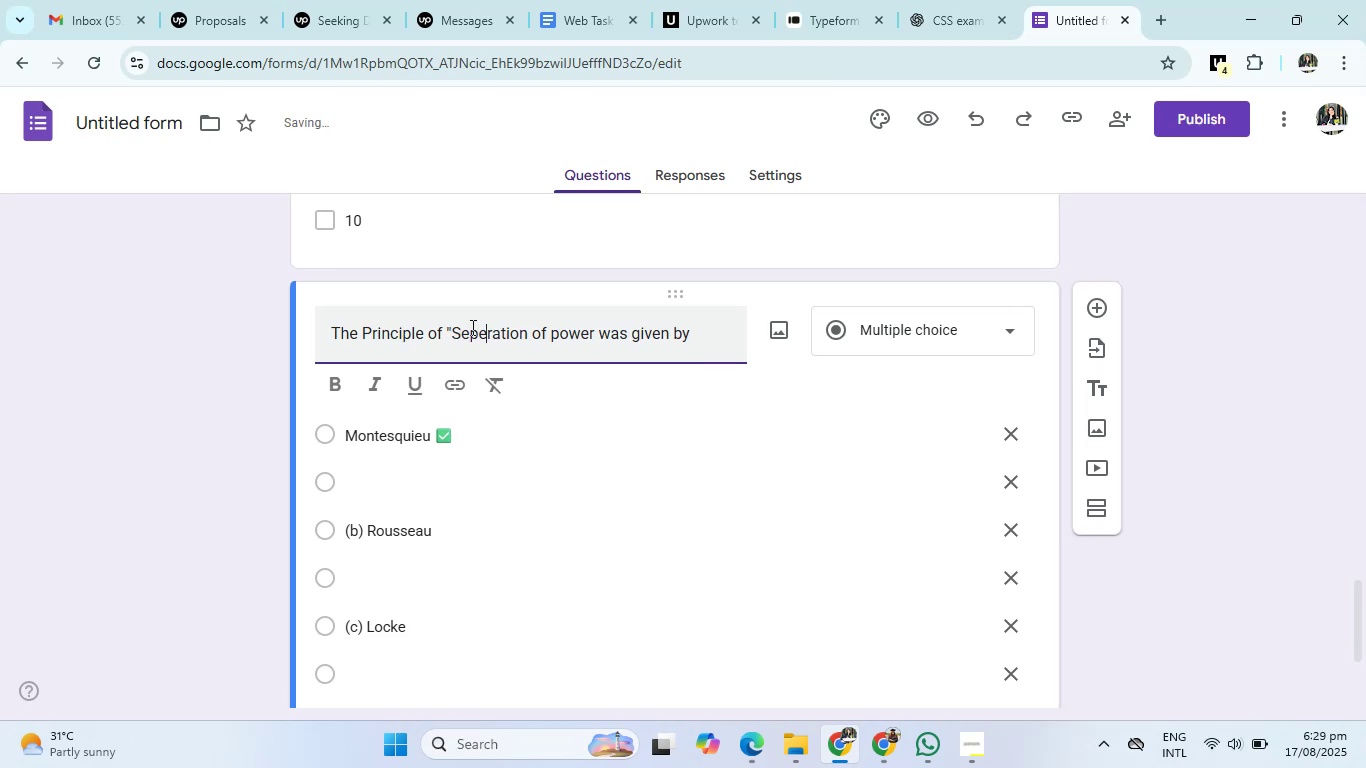 
key(ArrowRight)
 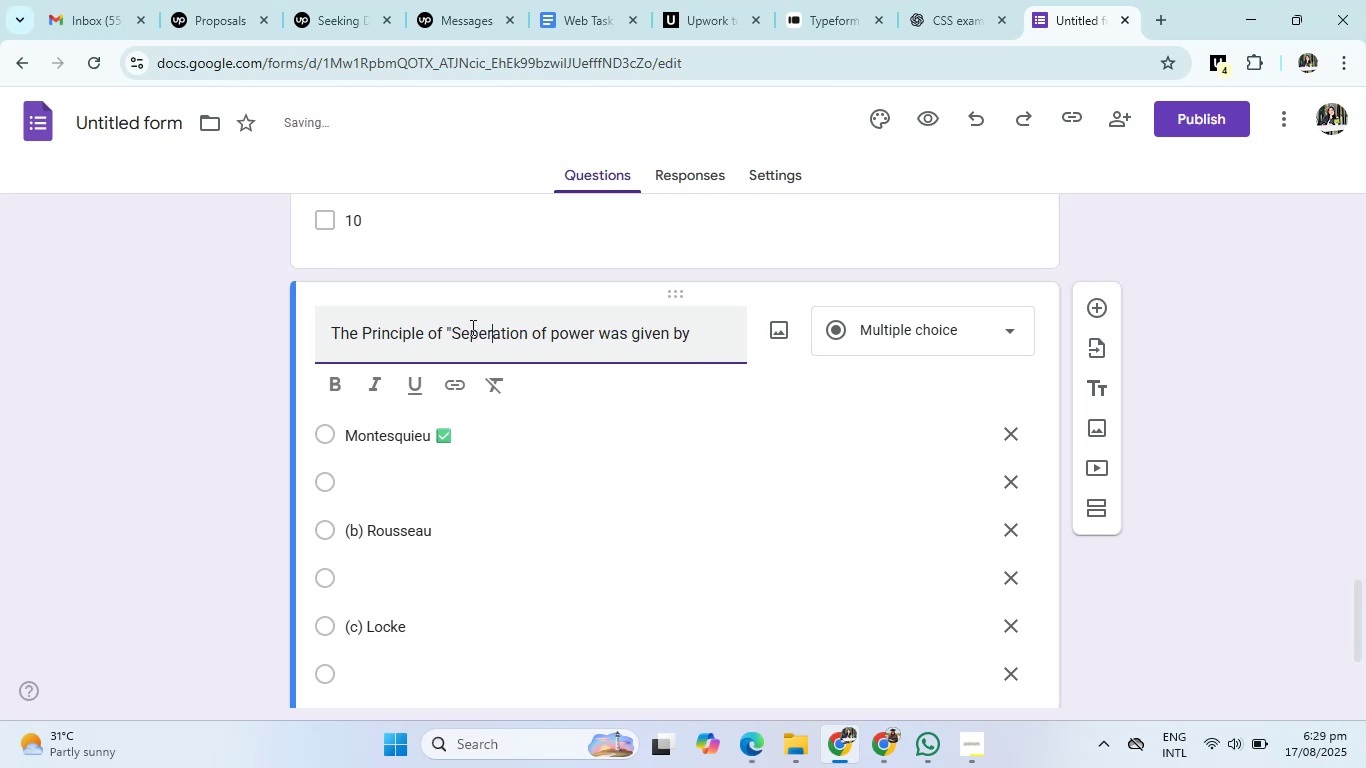 
key(ArrowRight)
 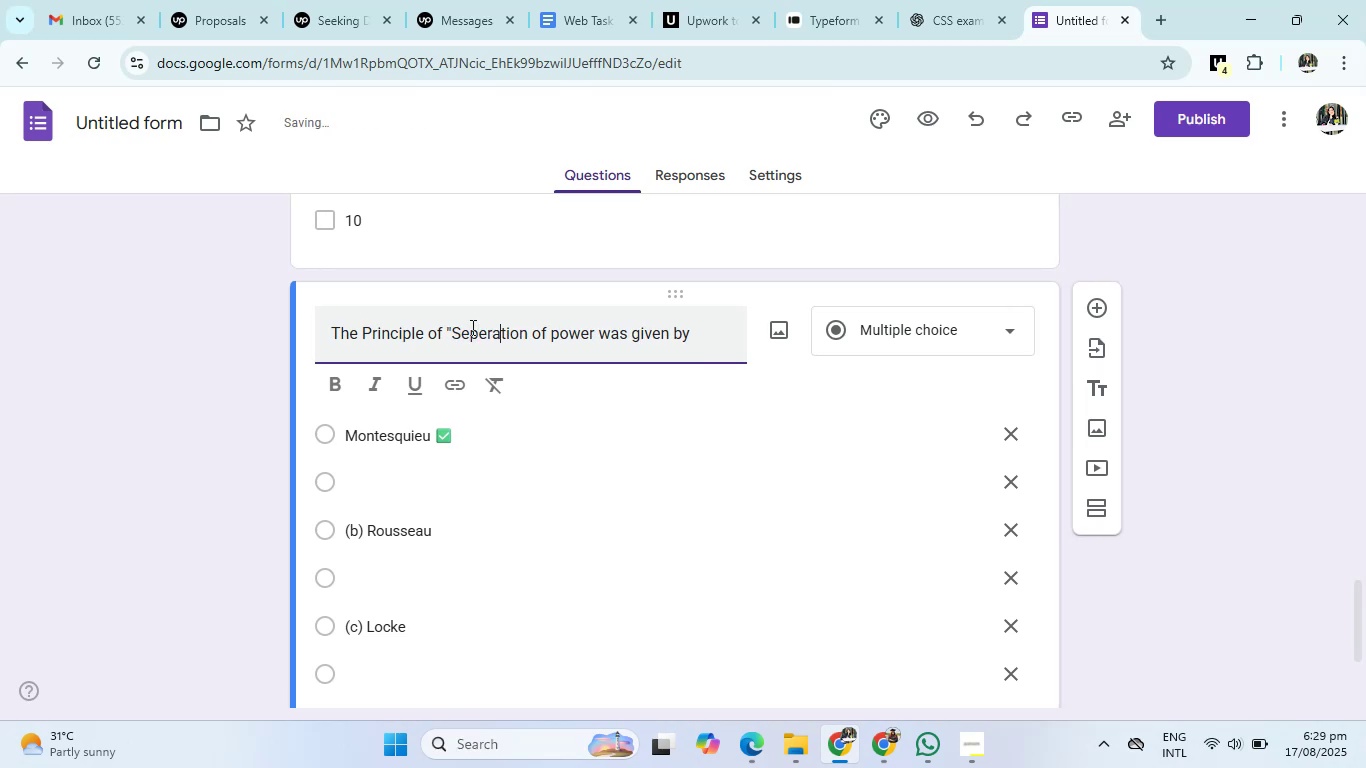 
key(ArrowRight)
 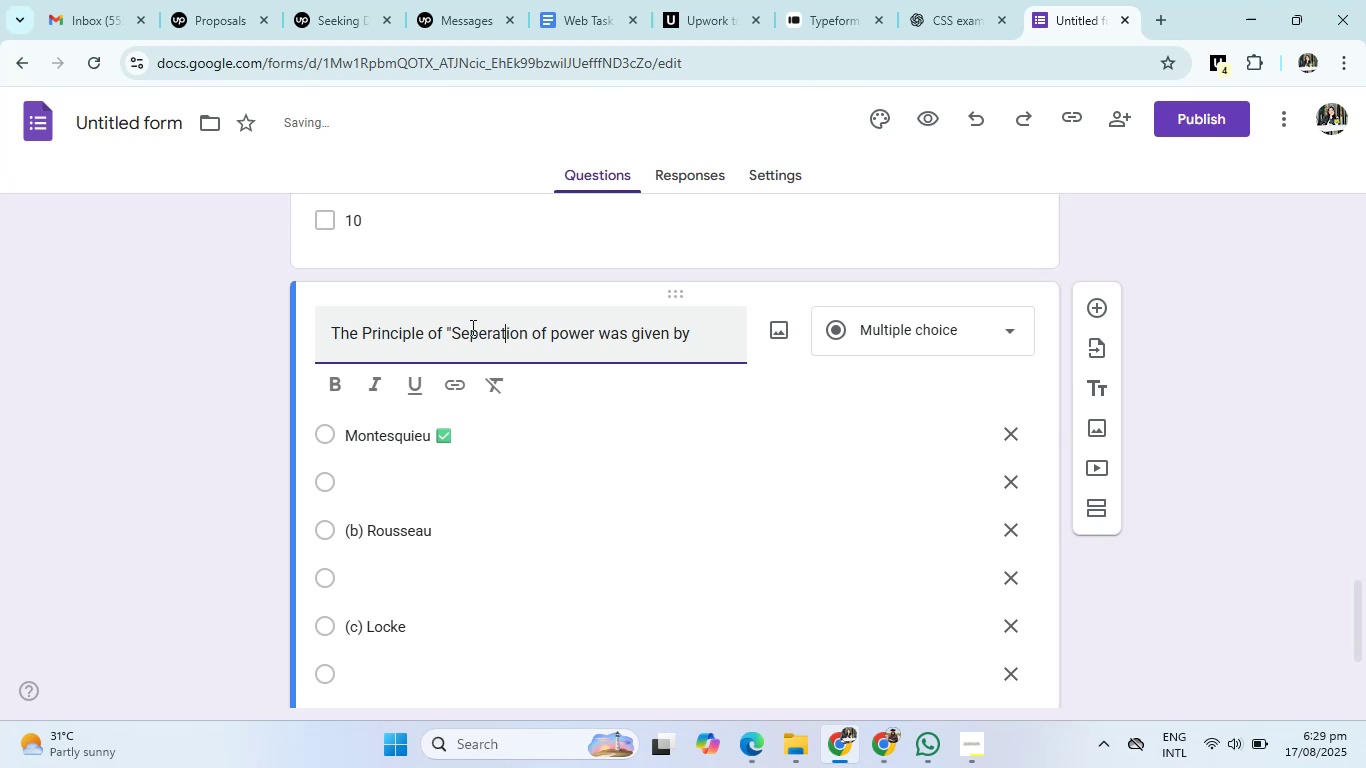 
key(ArrowRight)
 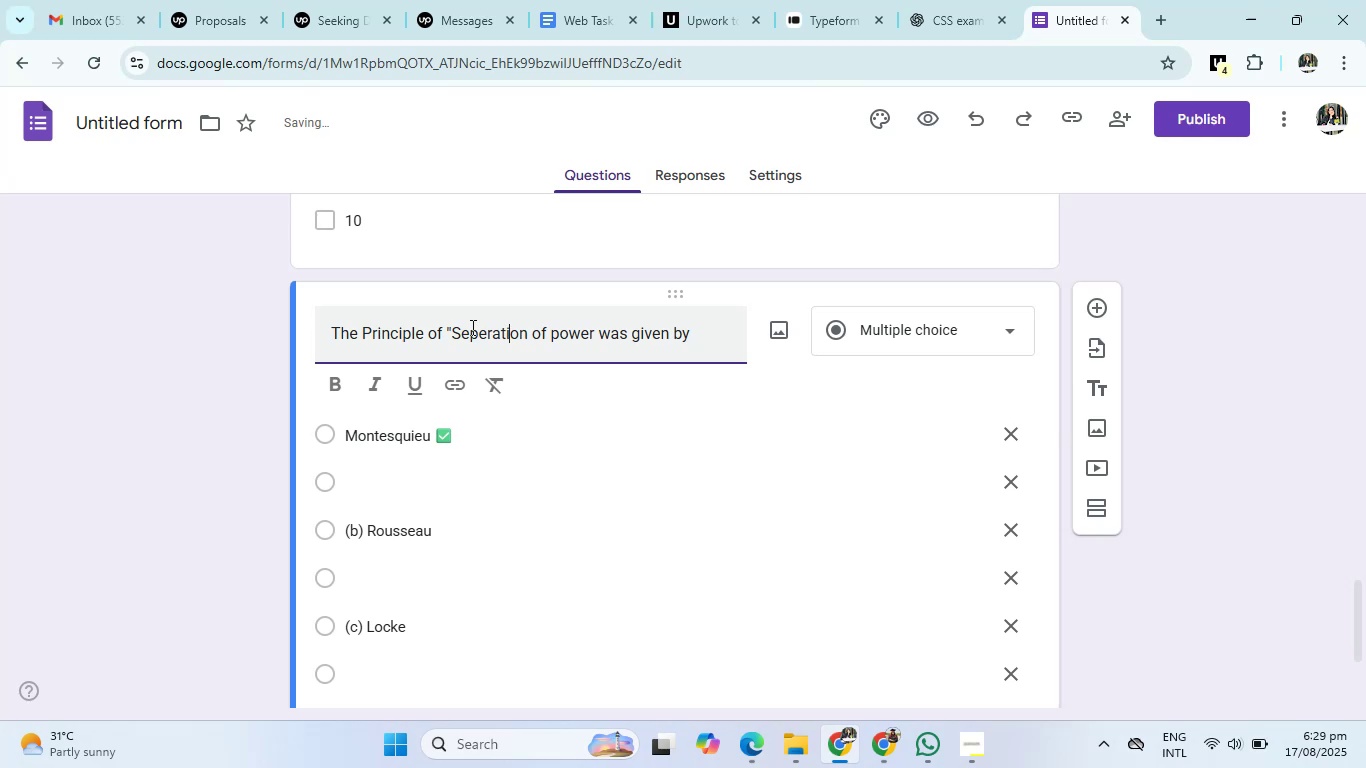 
key(ArrowRight)
 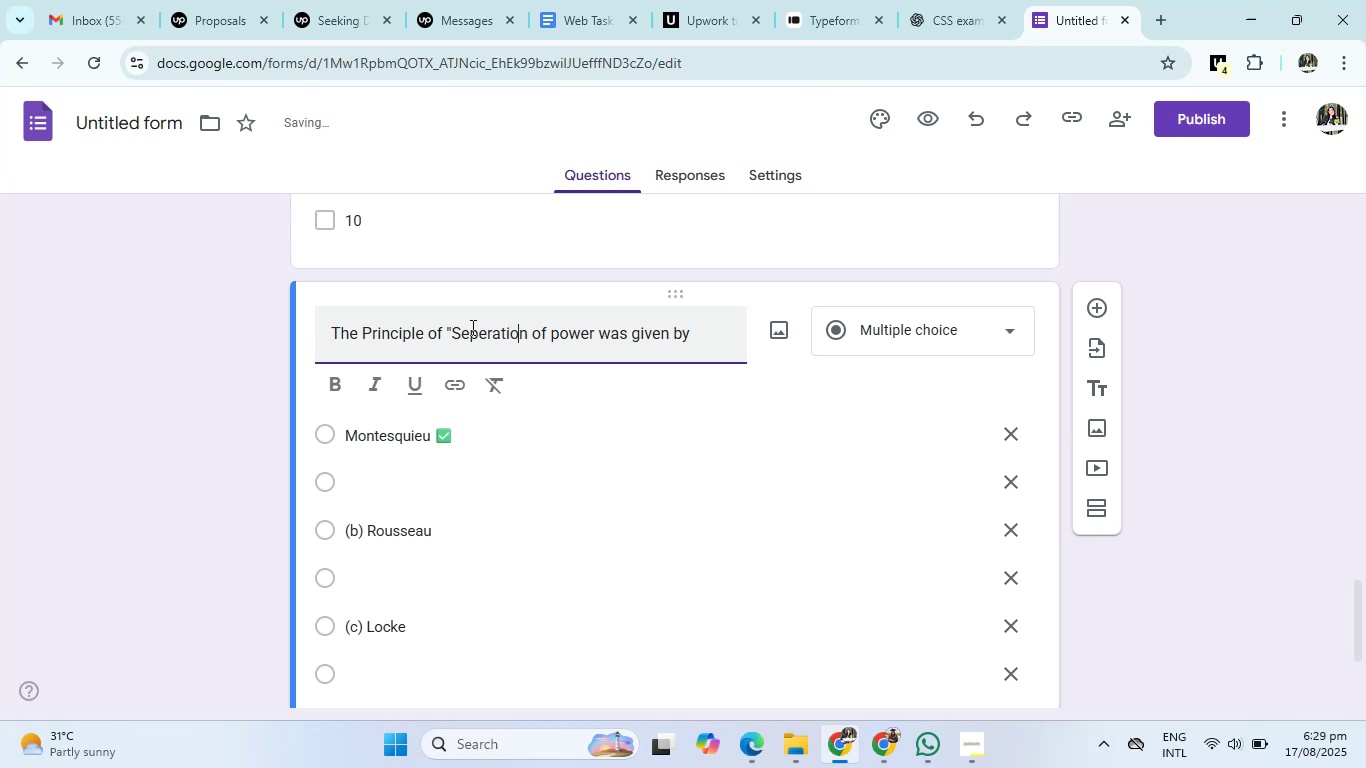 
key(ArrowRight)
 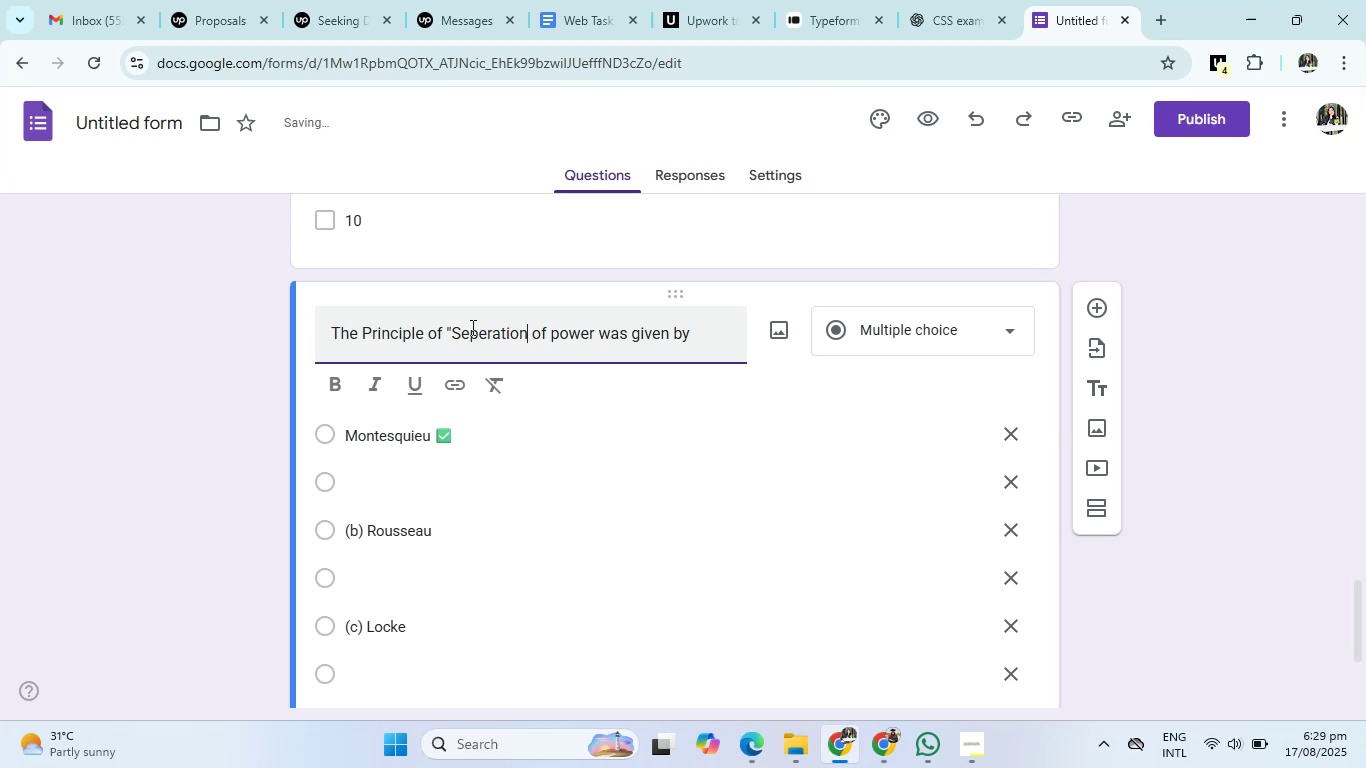 
key(ArrowRight)
 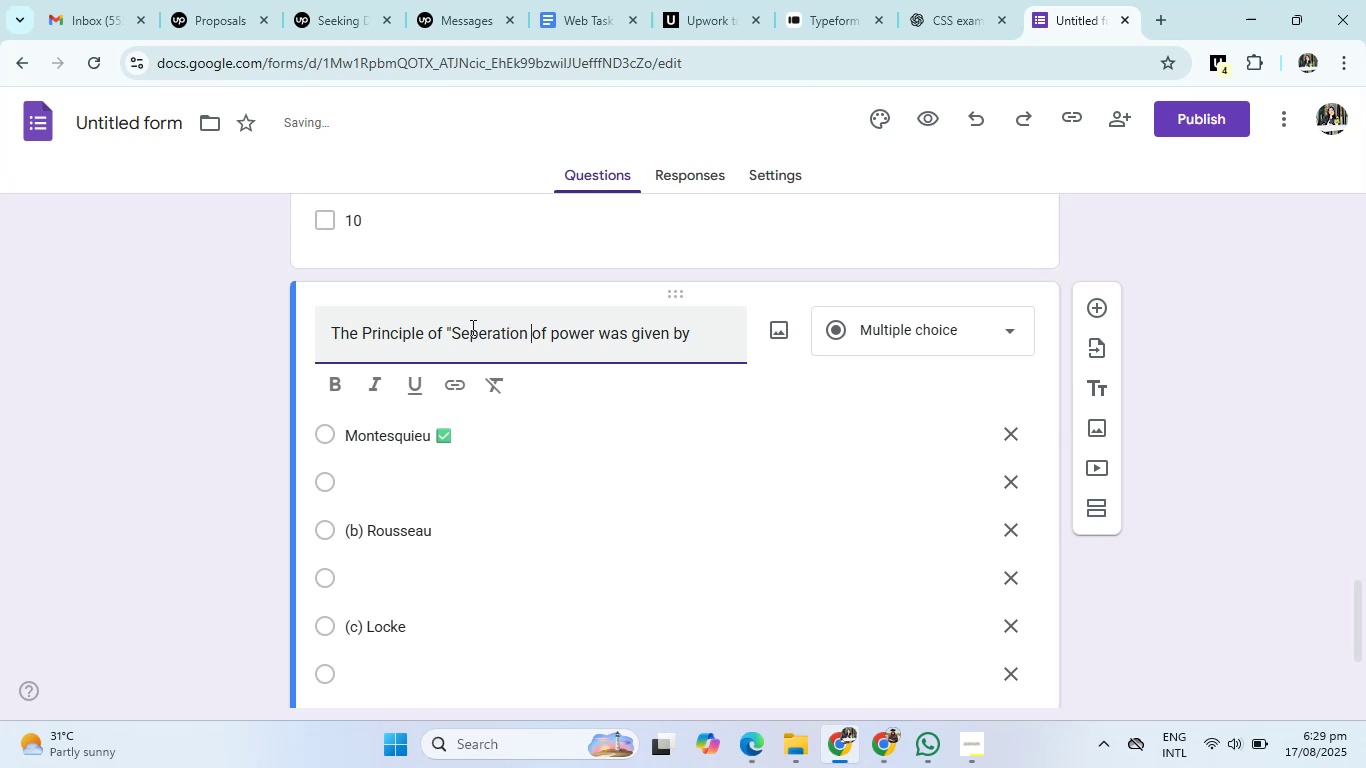 
key(ArrowRight)
 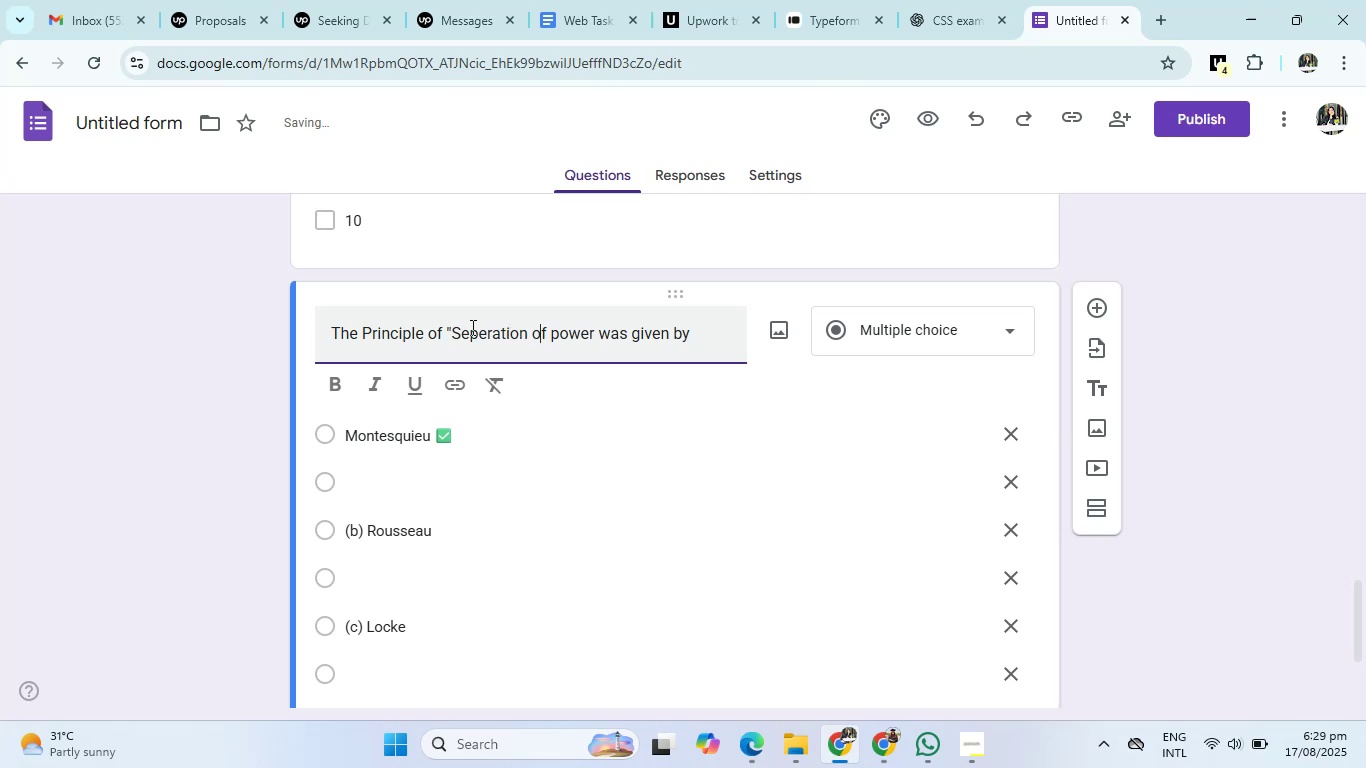 
key(ArrowRight)
 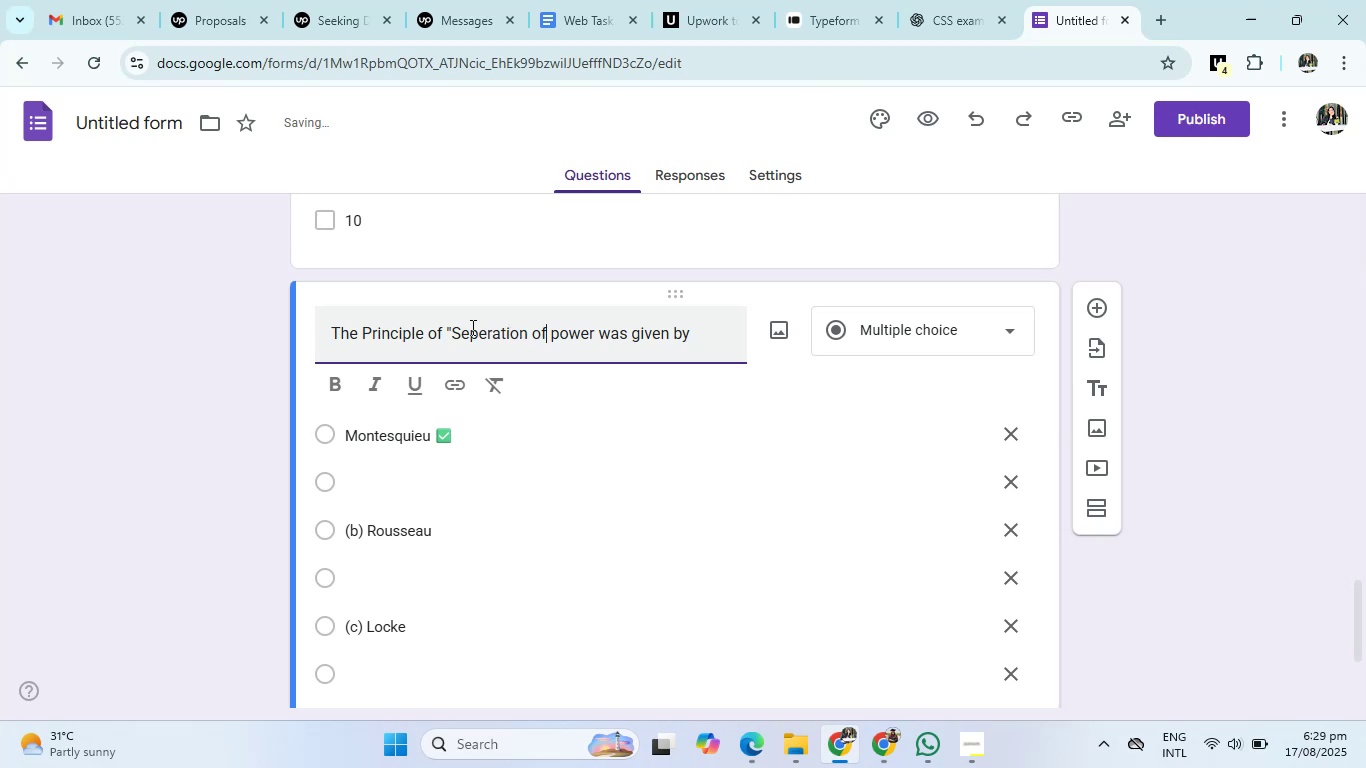 
key(ArrowRight)
 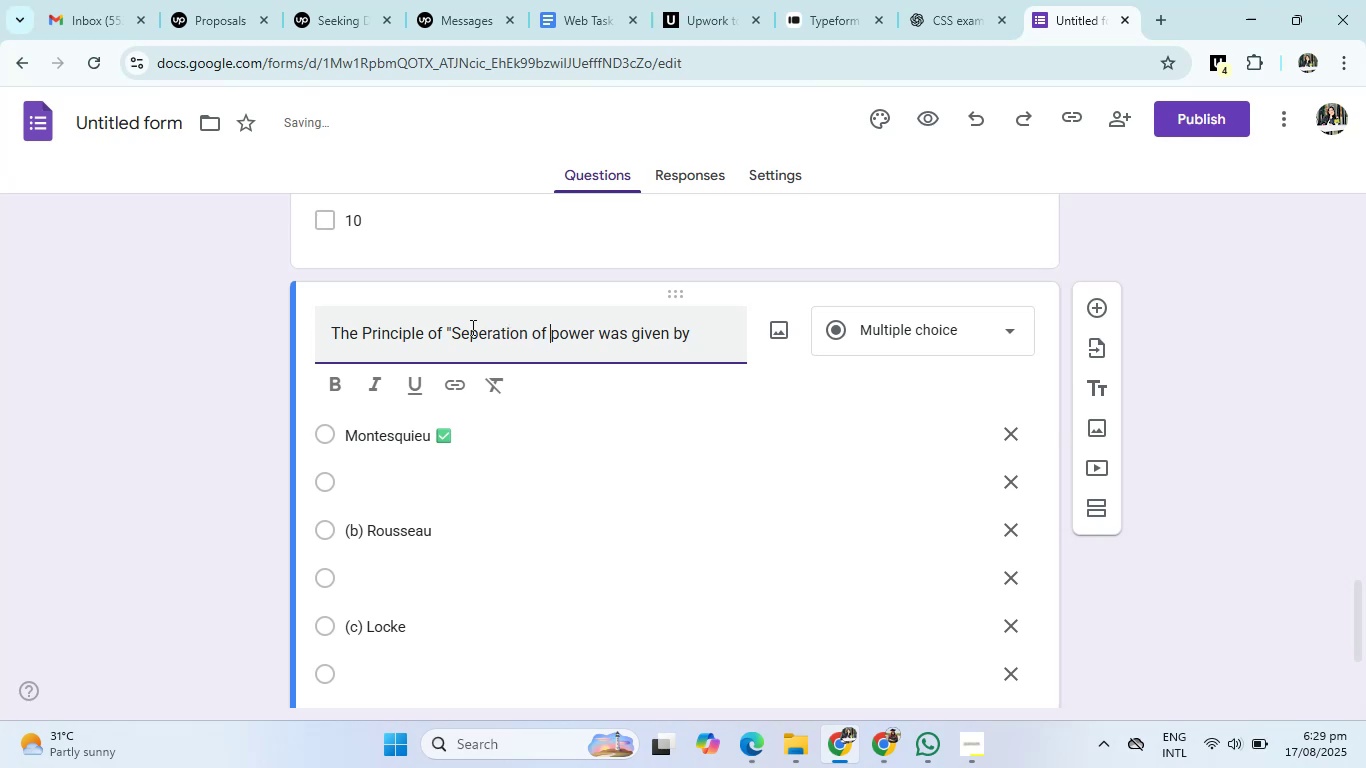 
key(ArrowRight)
 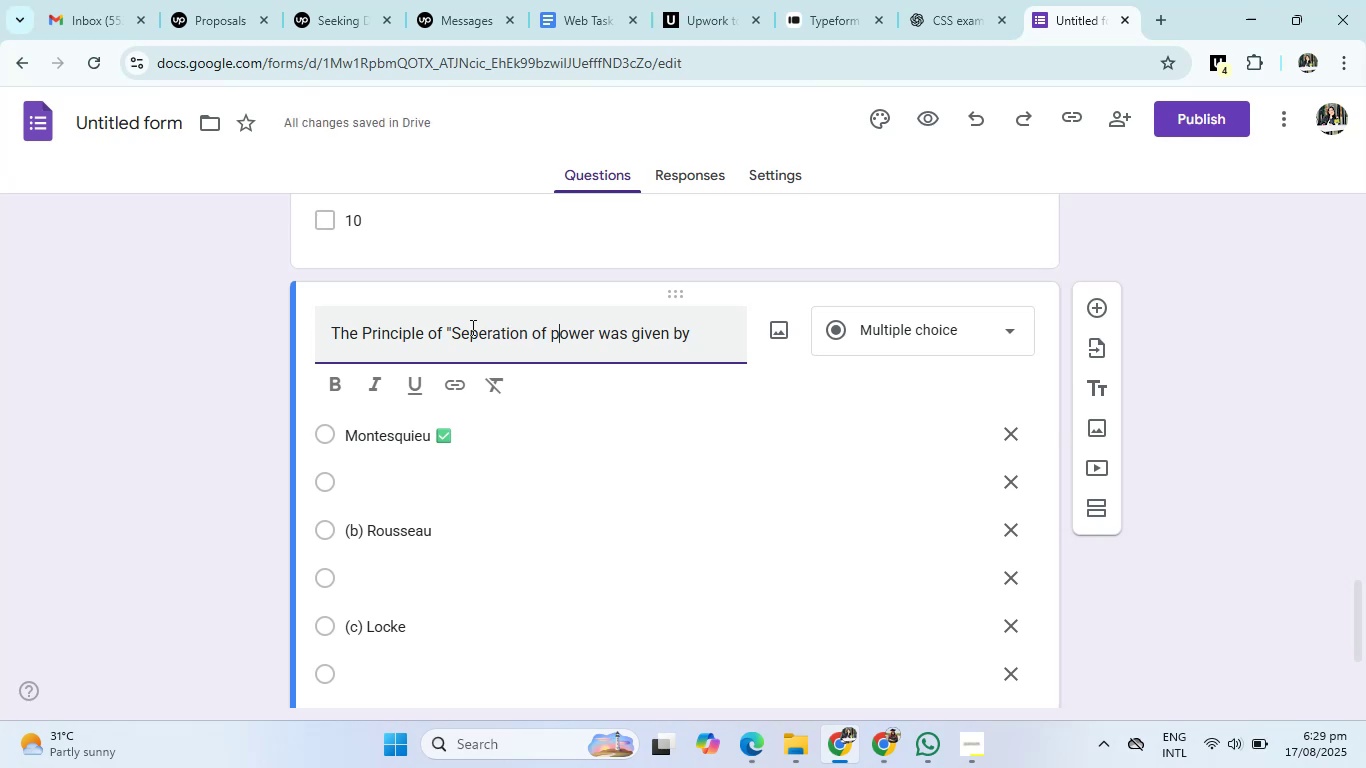 
key(Backspace)
 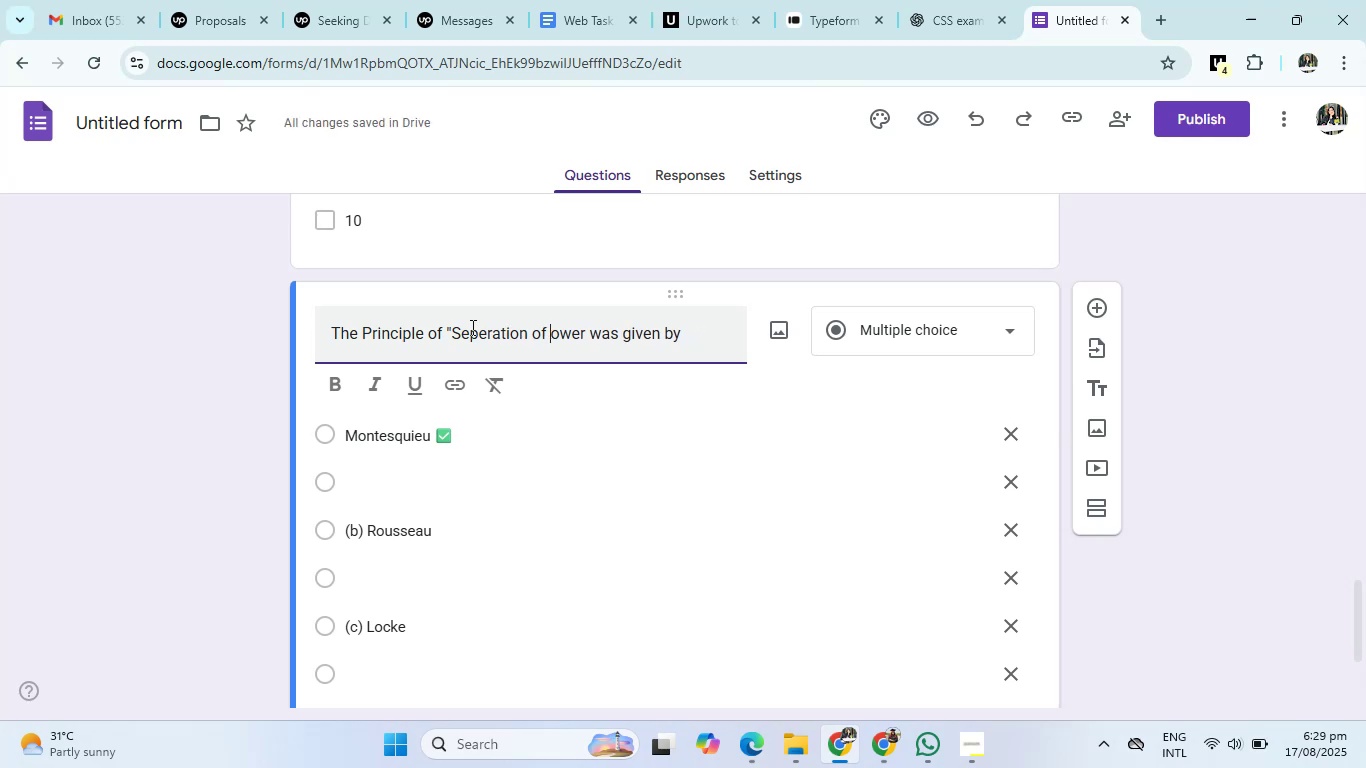 
key(Shift+ShiftRight)
 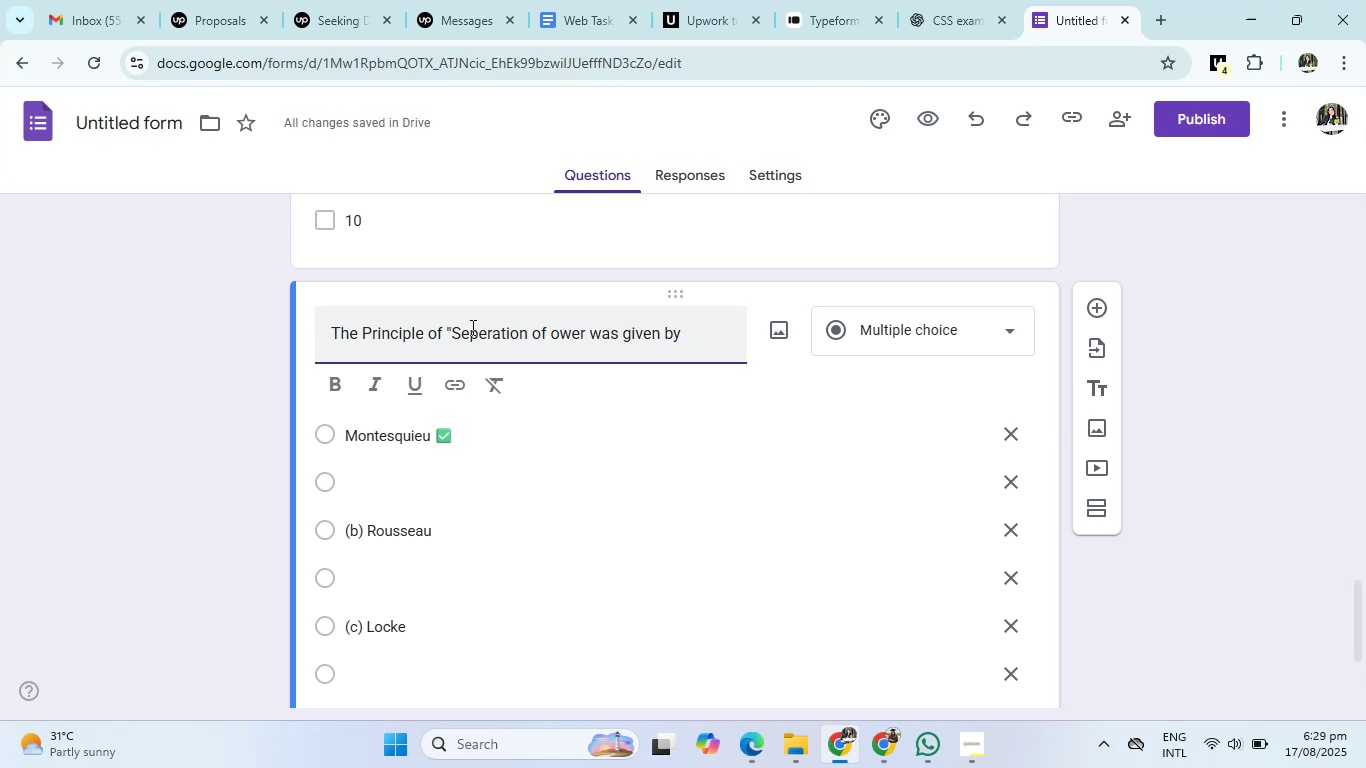 
key(Shift+P)
 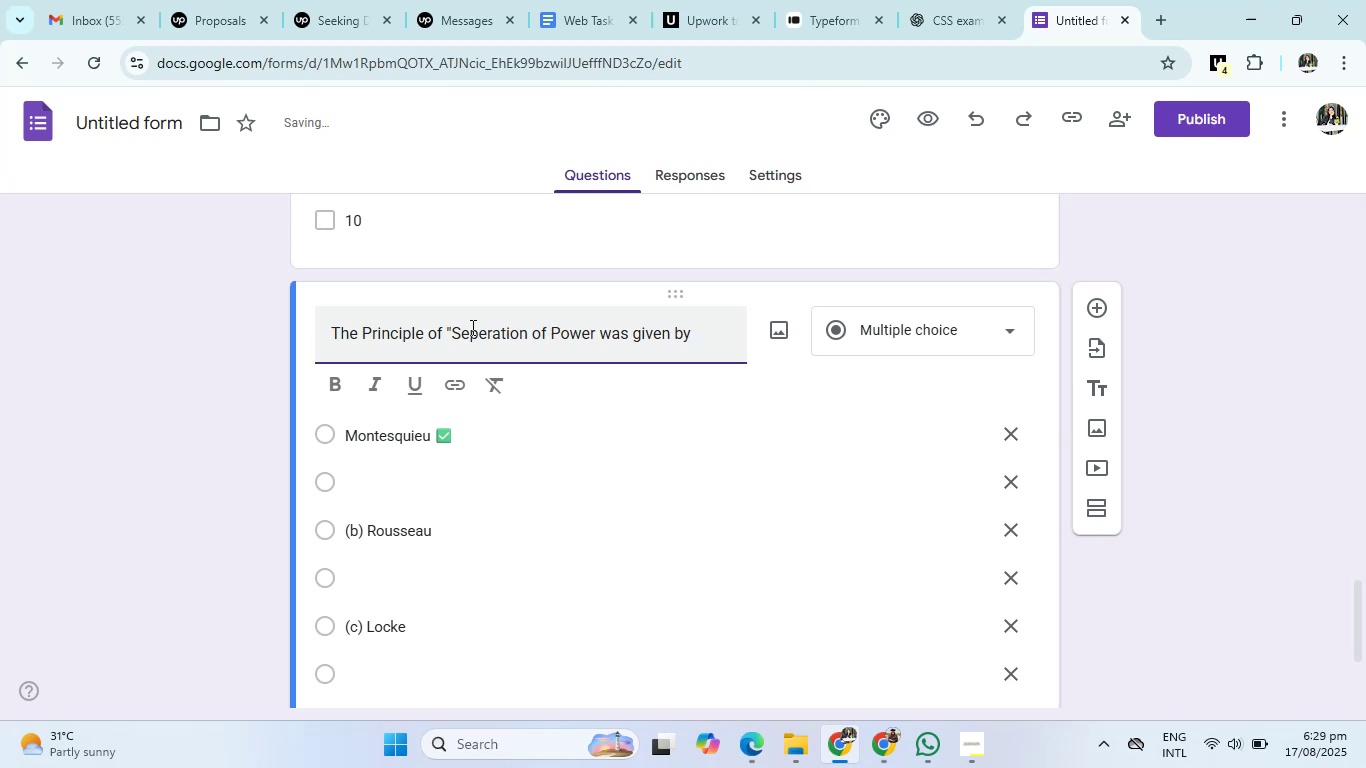 
key(ArrowRight)
 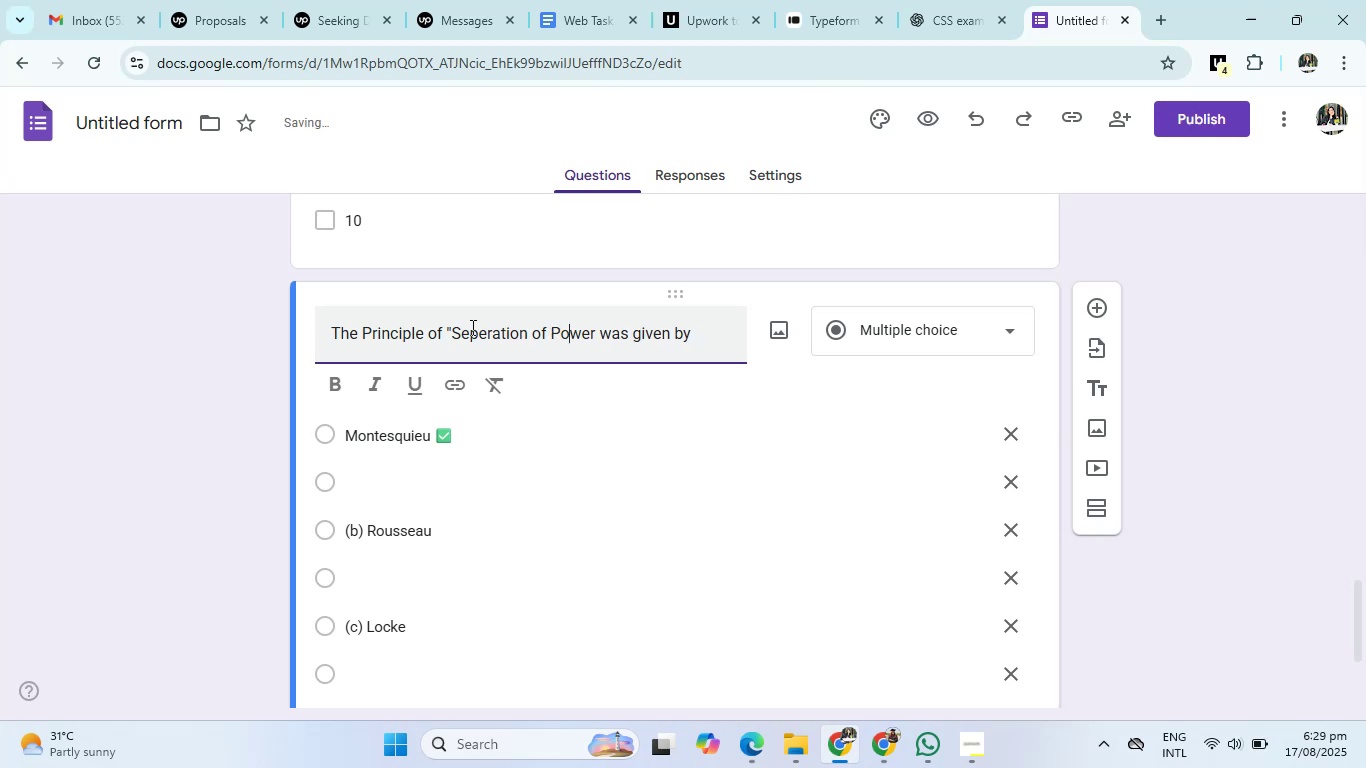 
key(ArrowRight)
 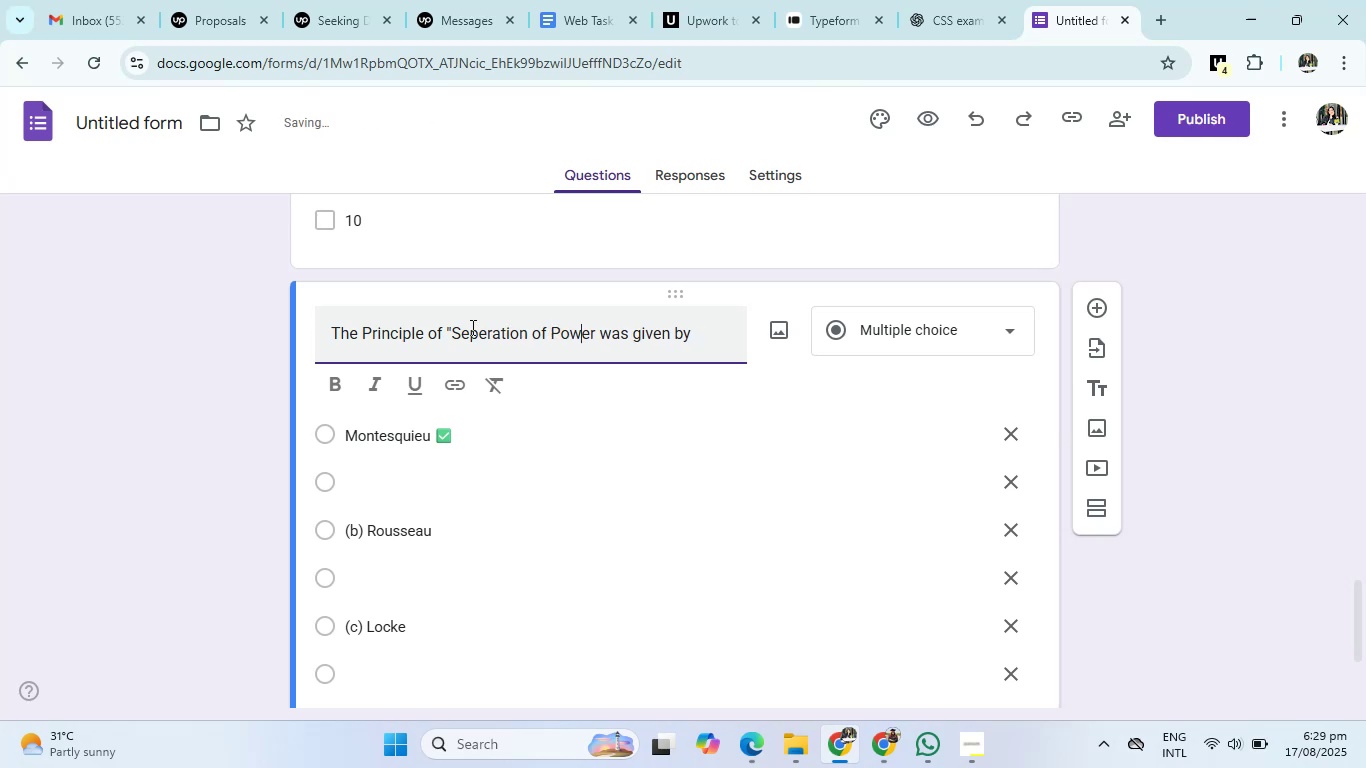 
key(ArrowRight)
 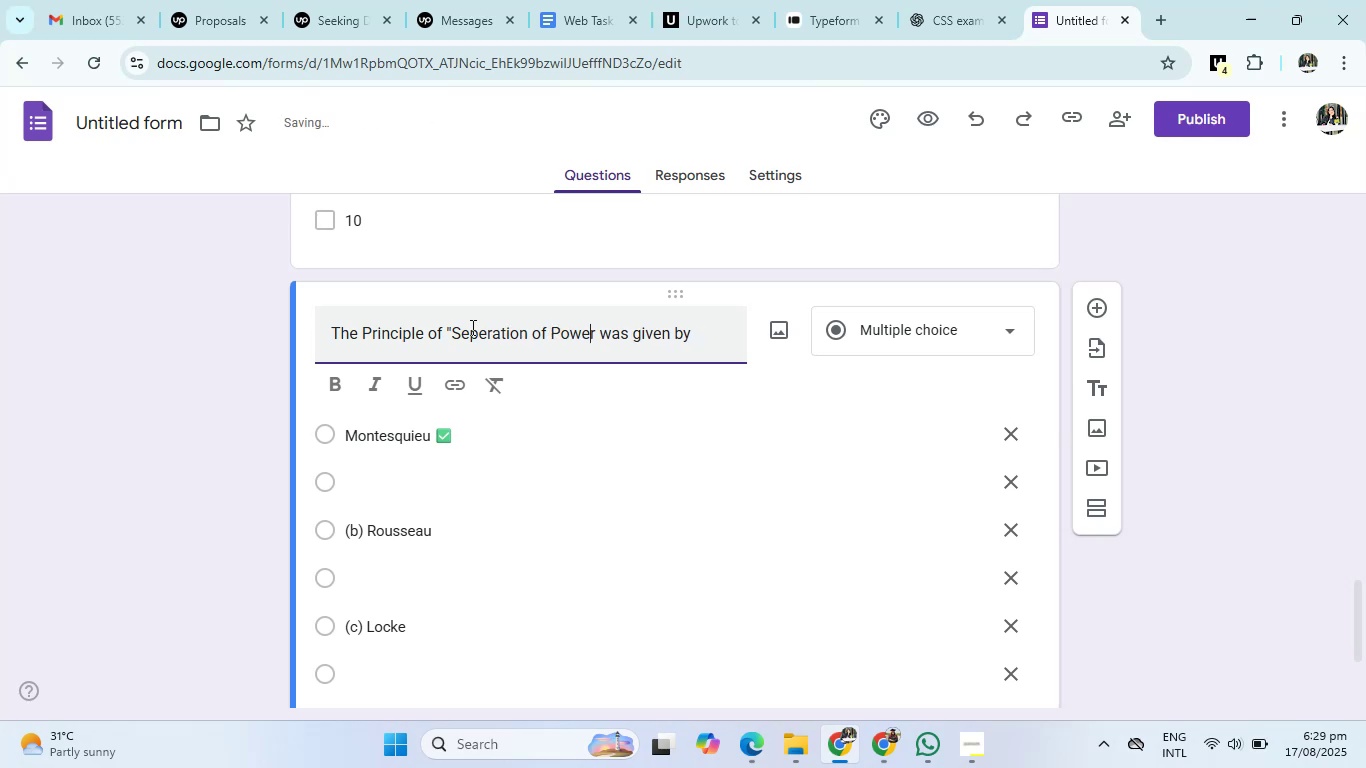 
key(ArrowRight)
 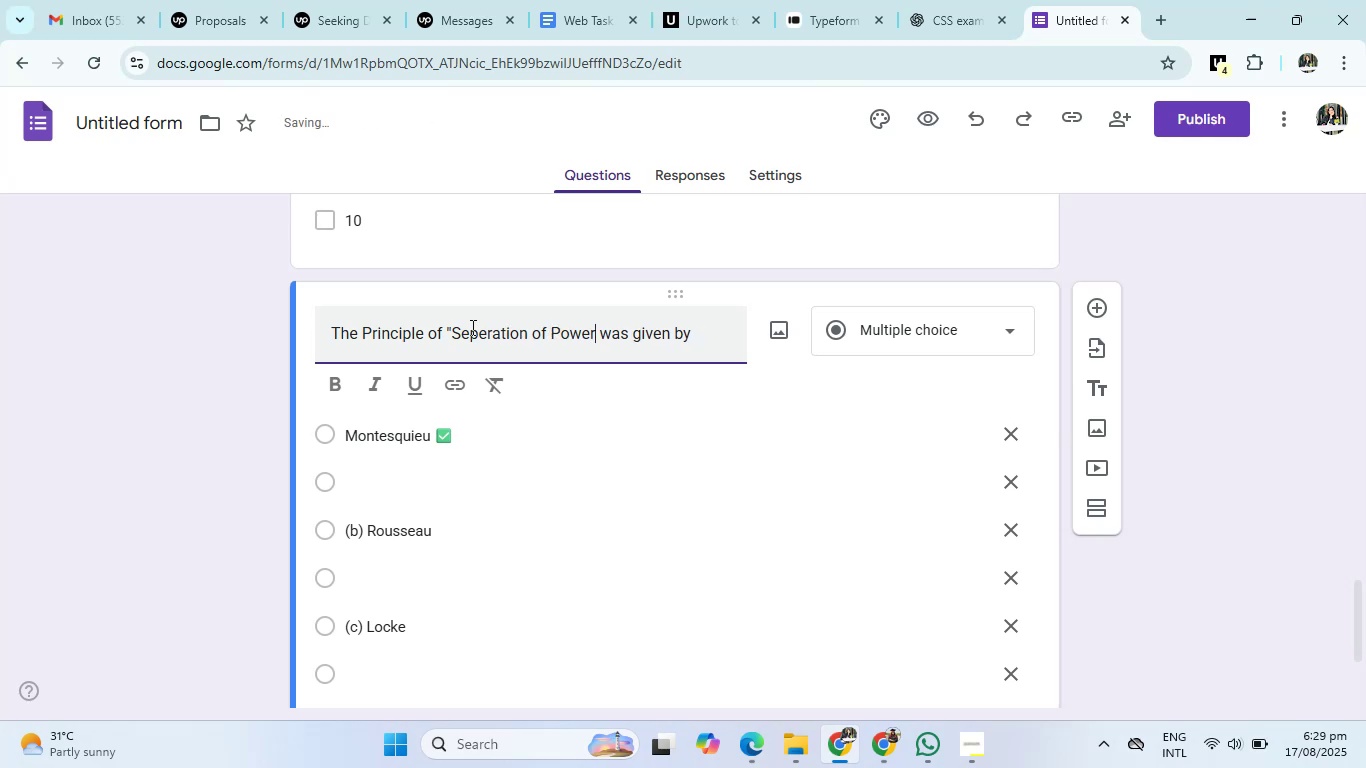 
key(Shift+Quote)
 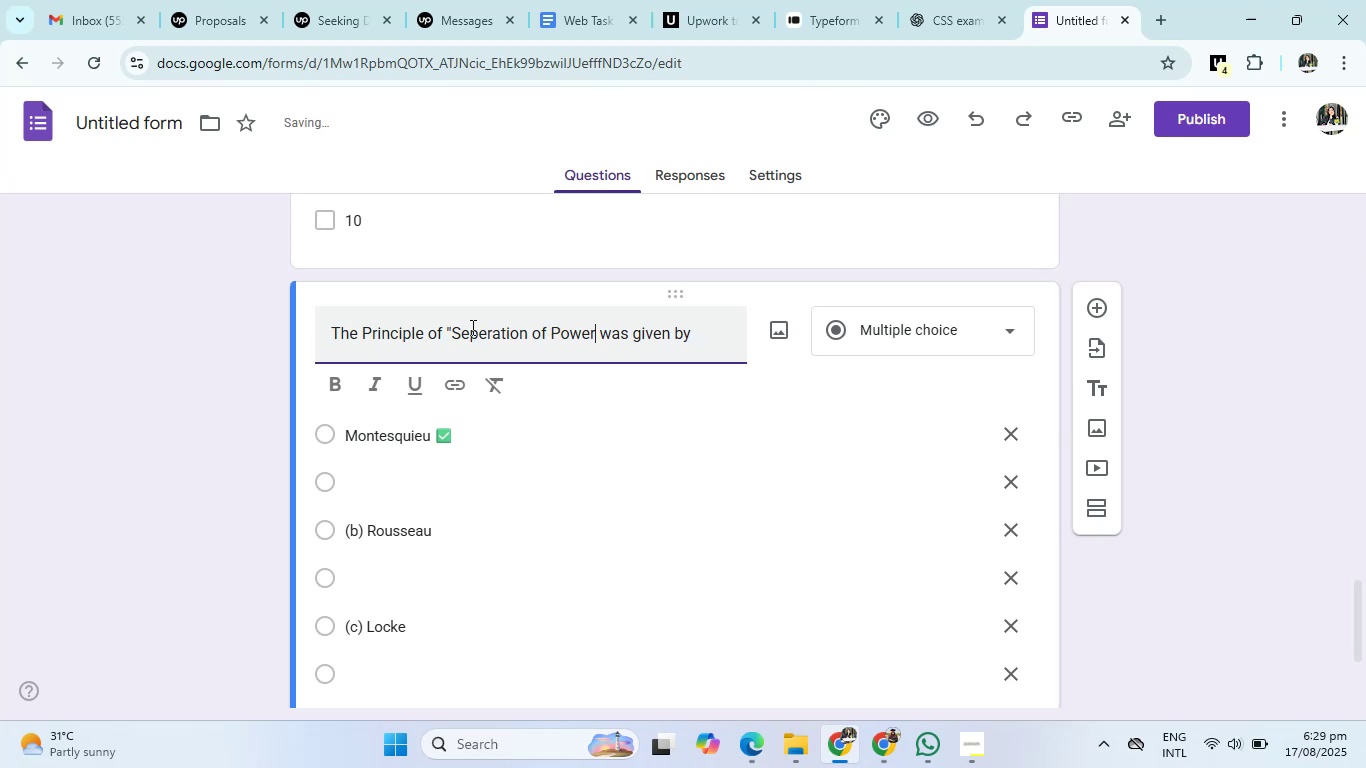 
key(Shift+Quote)
 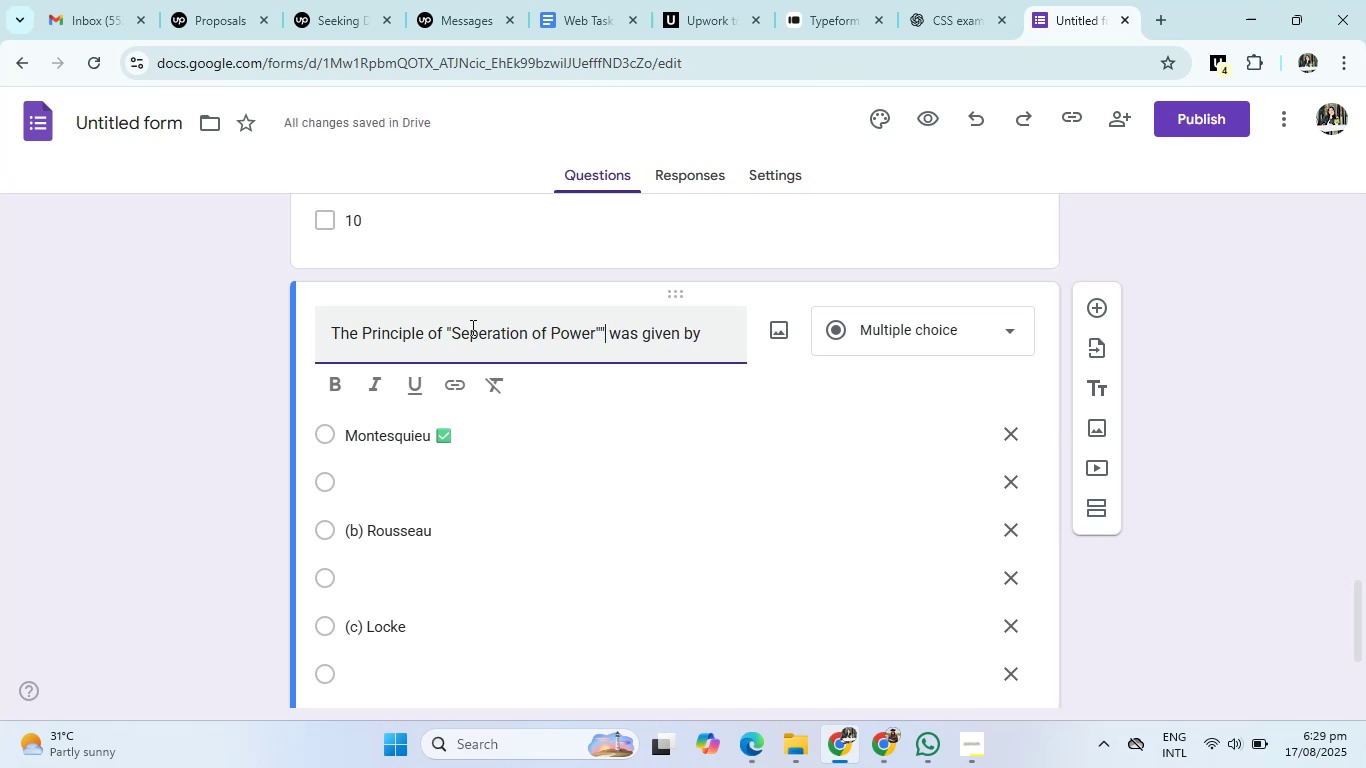 
key(Backspace)
 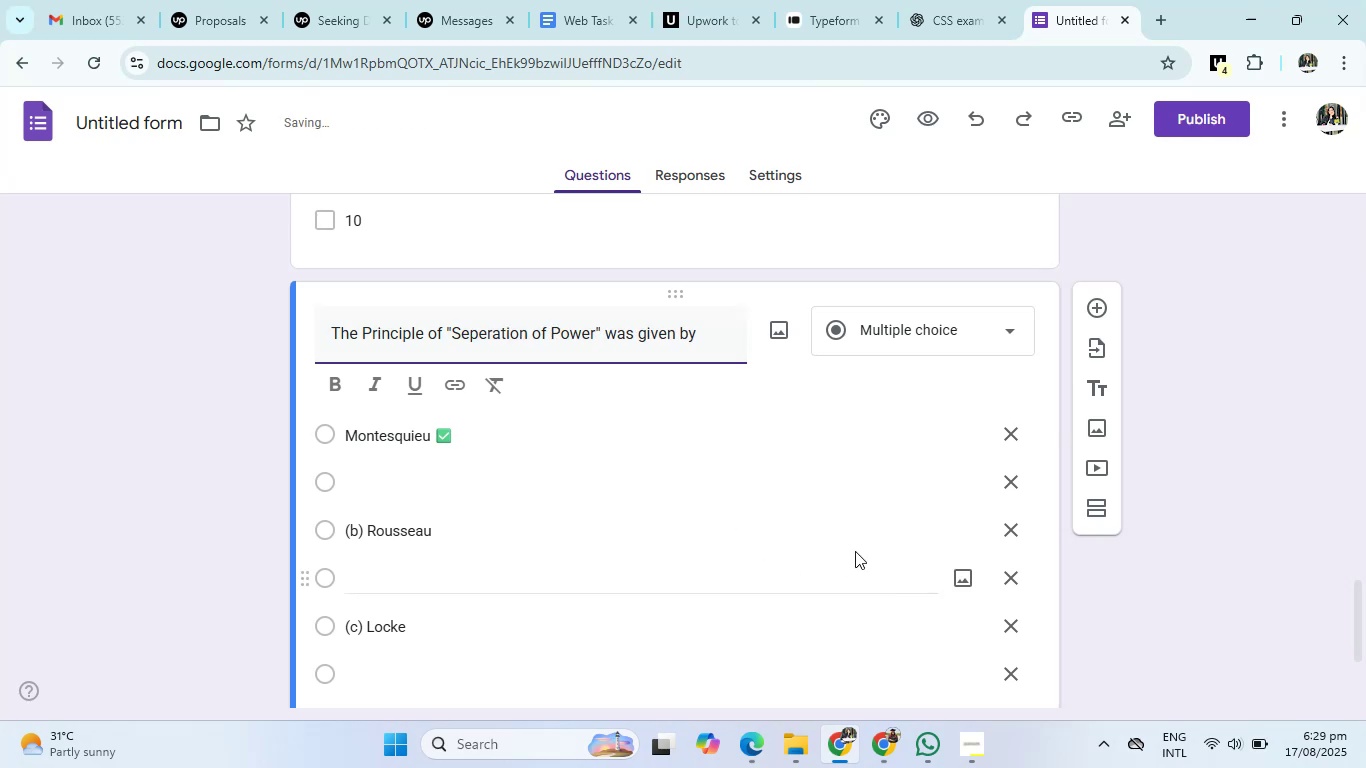 
left_click([1007, 468])
 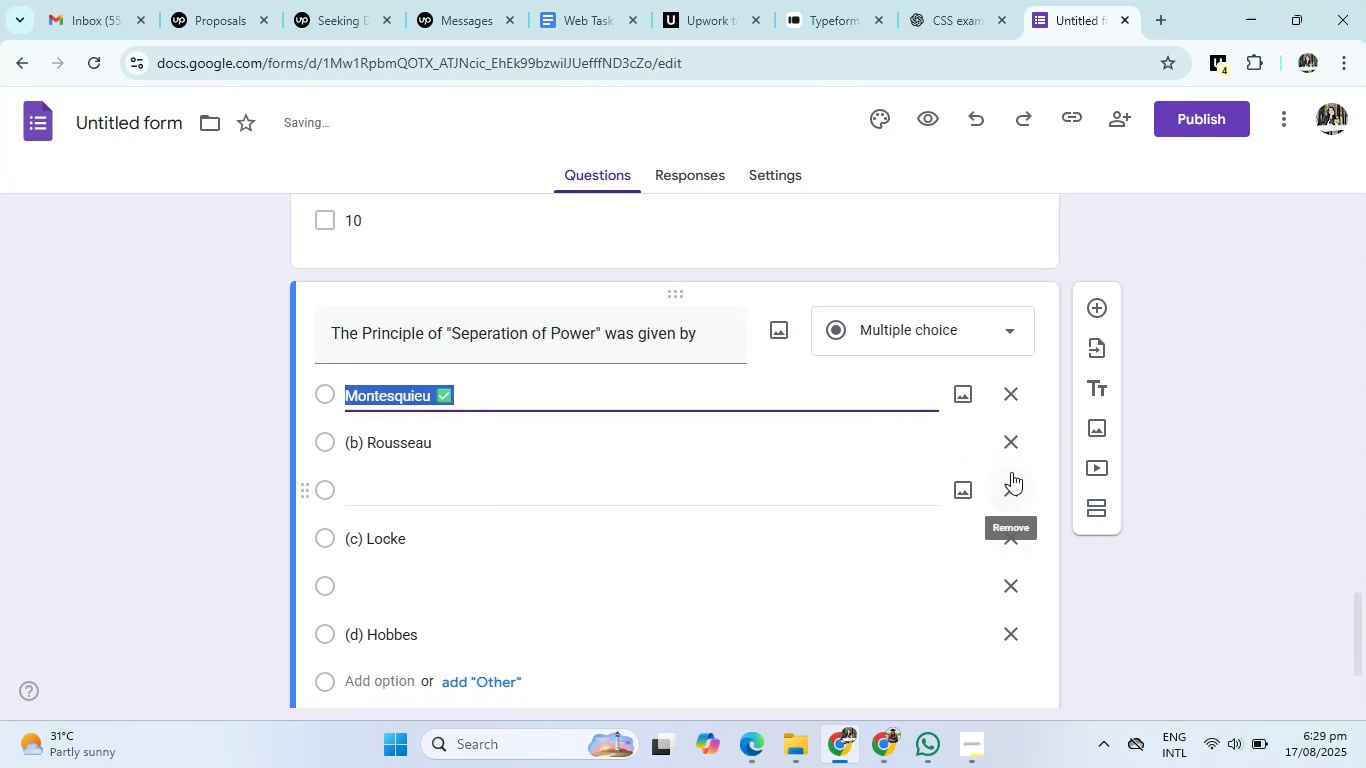 
left_click([1012, 483])
 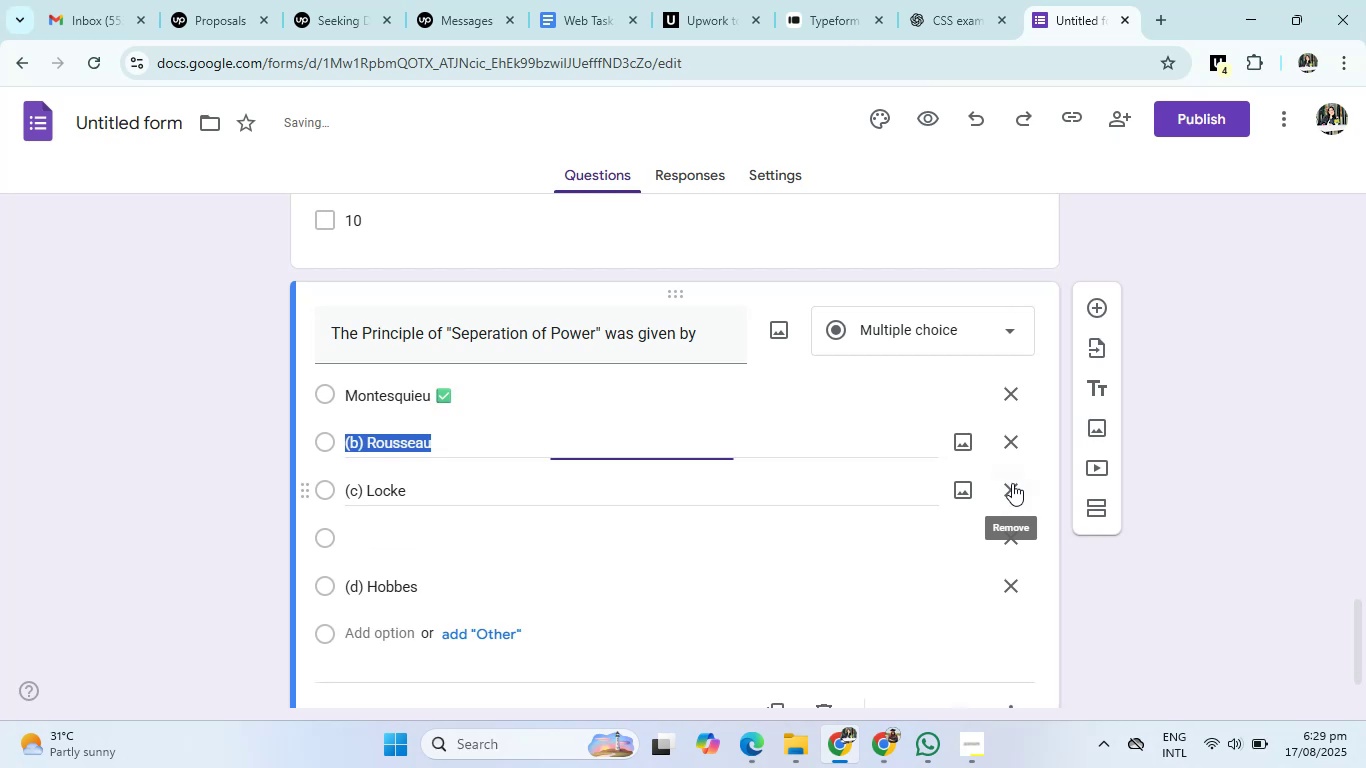 
scroll: coordinate [1012, 483], scroll_direction: down, amount: 1.0
 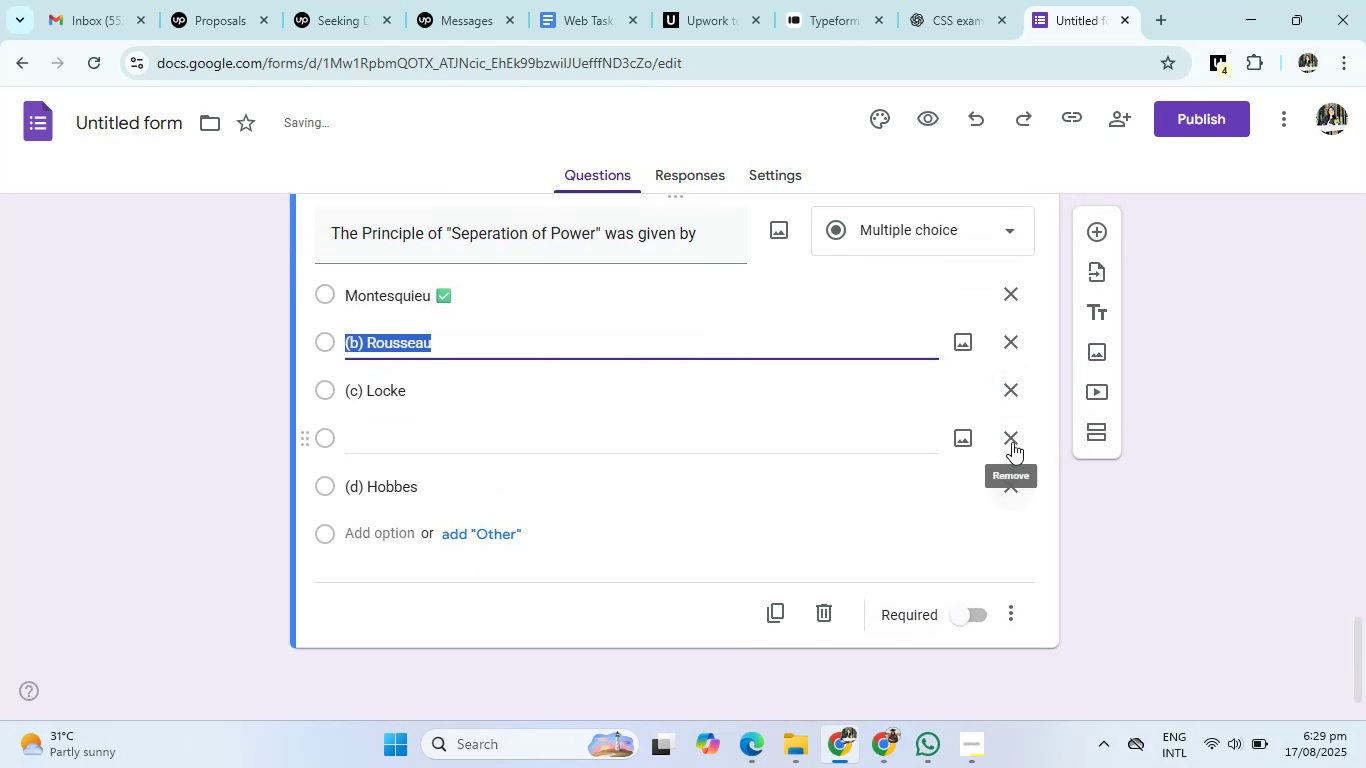 
left_click([1012, 432])
 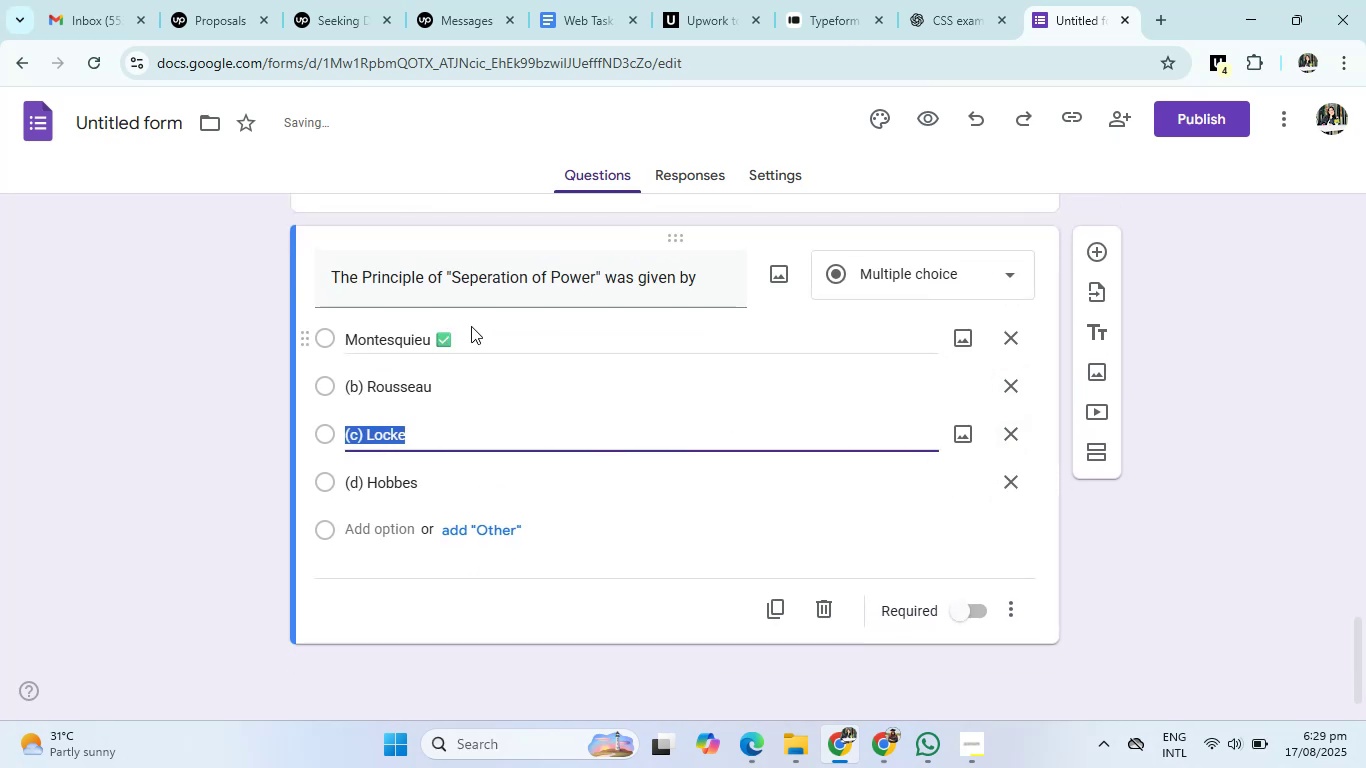 
double_click([482, 339])
 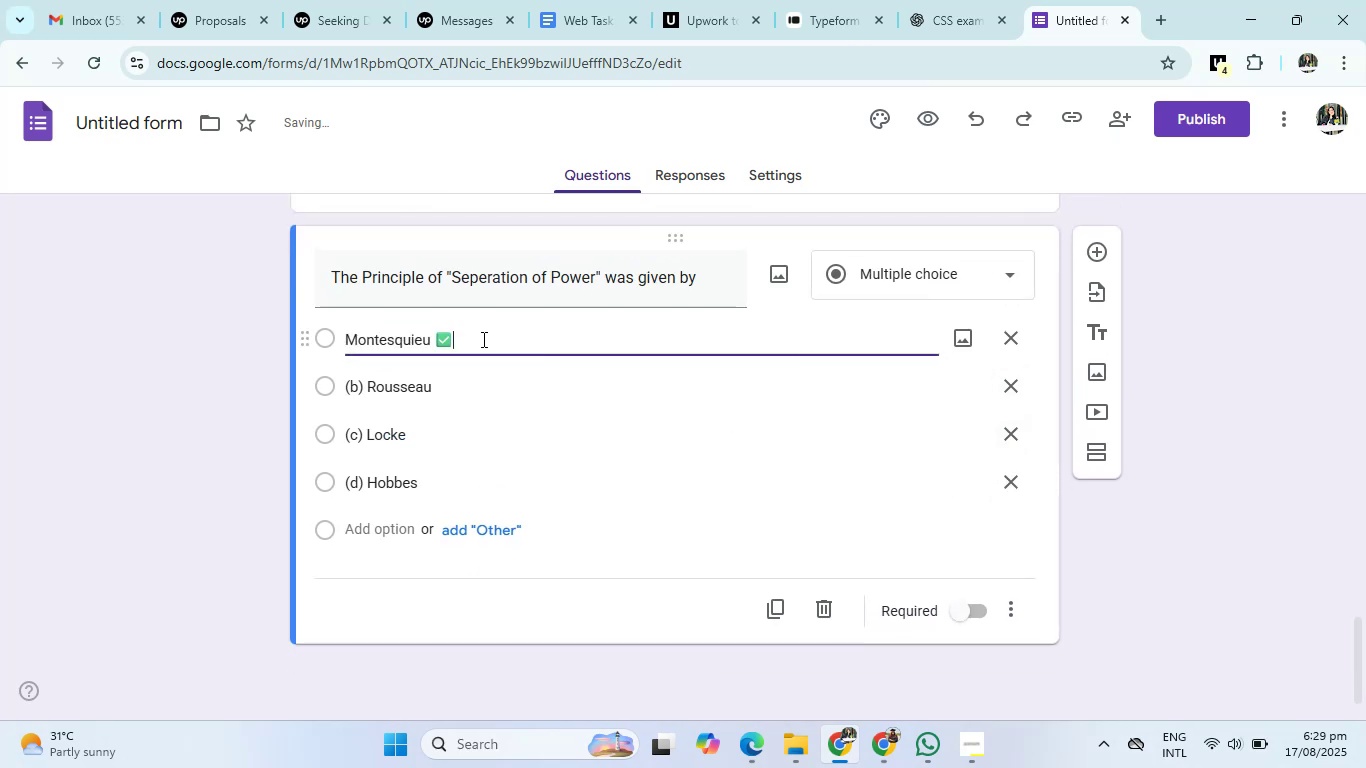 
key(Backspace)
 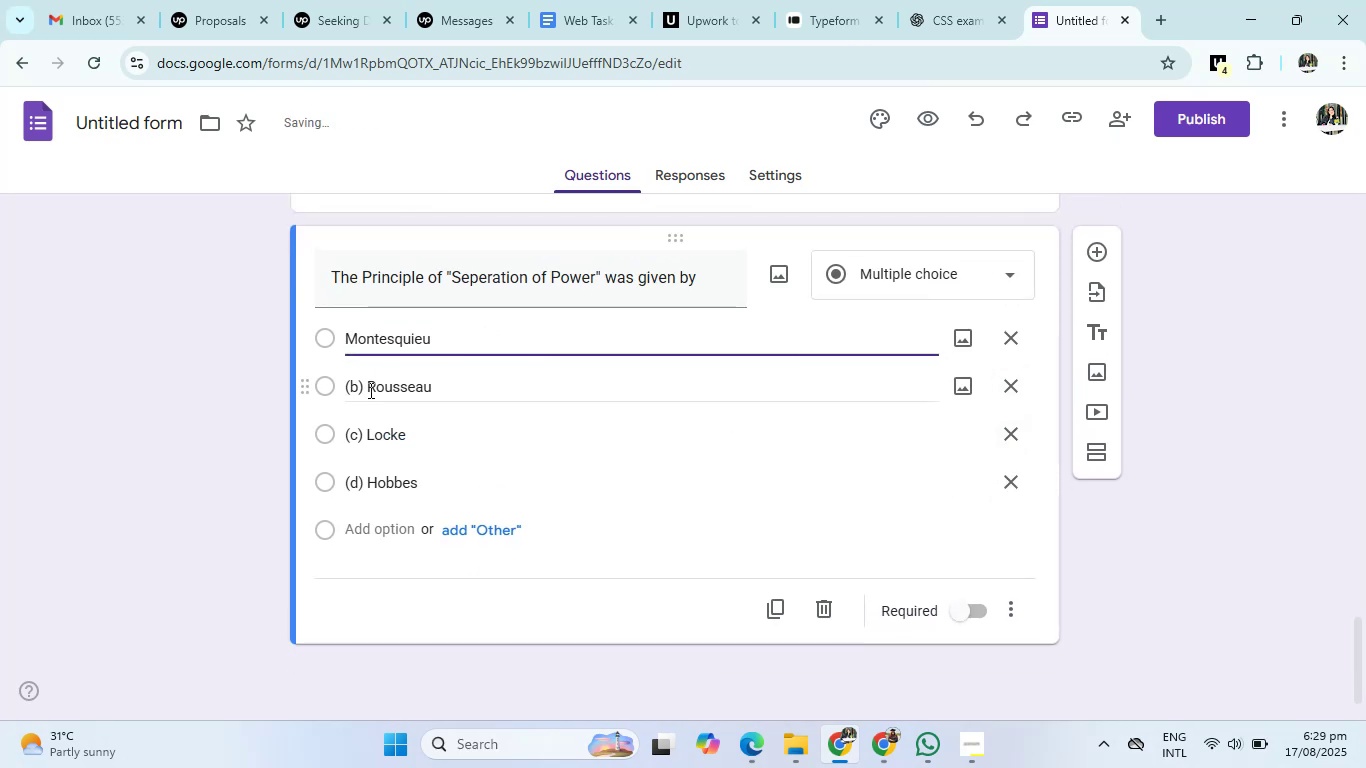 
double_click([368, 377])
 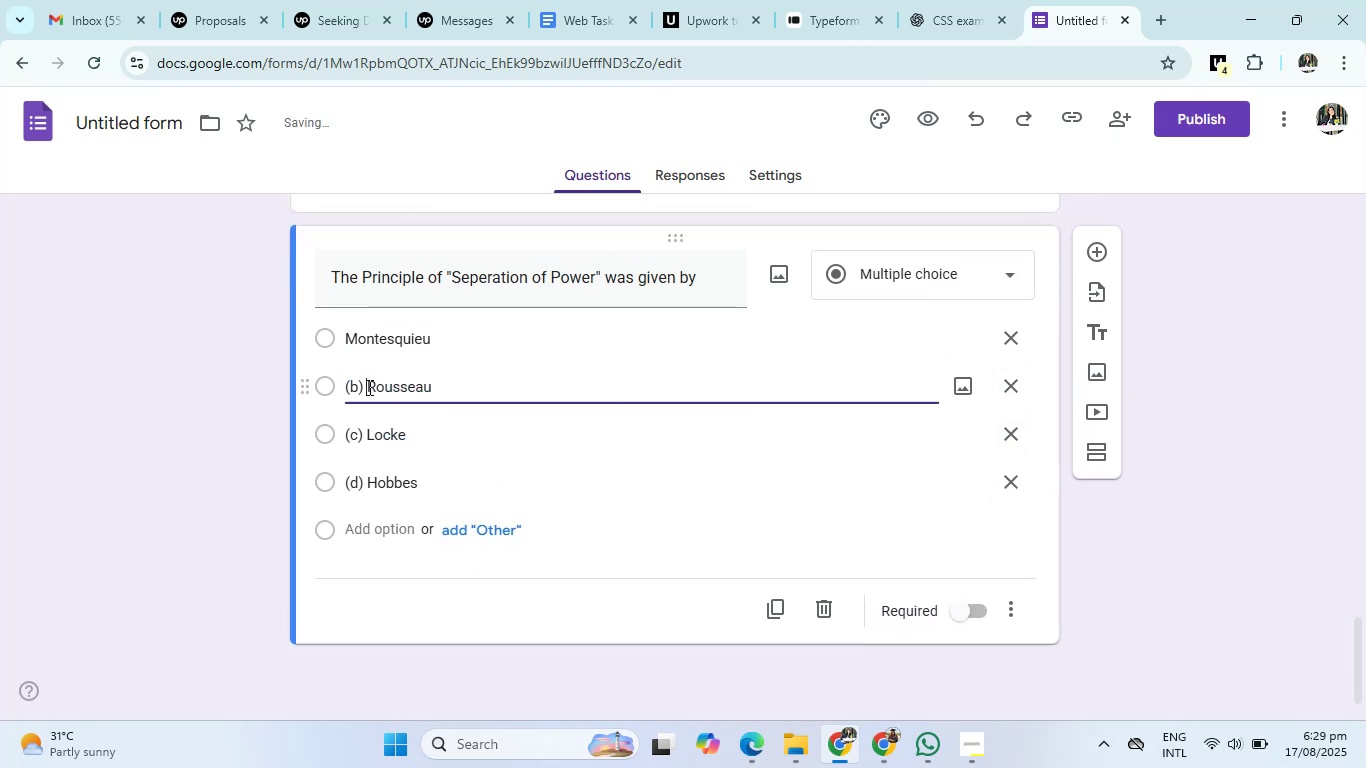 
key(Backspace)
 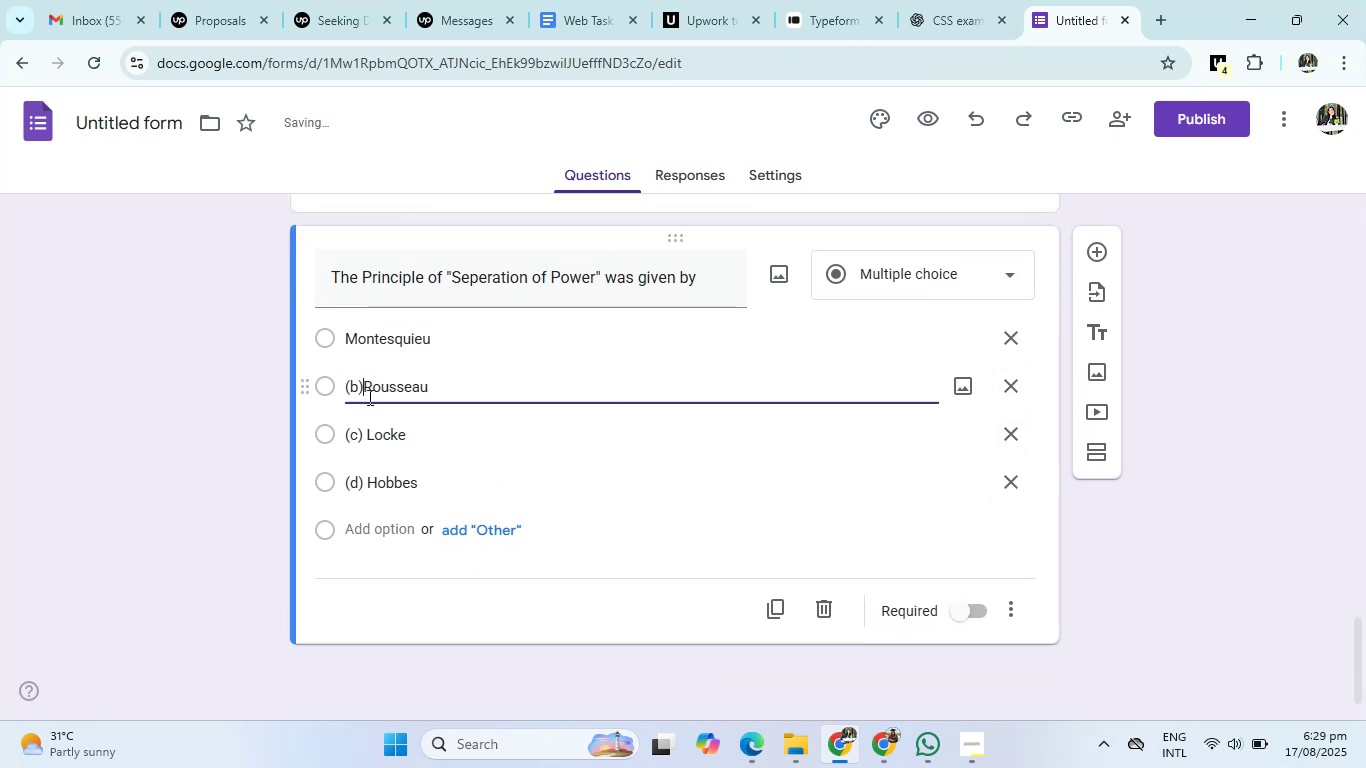 
key(Backspace)
 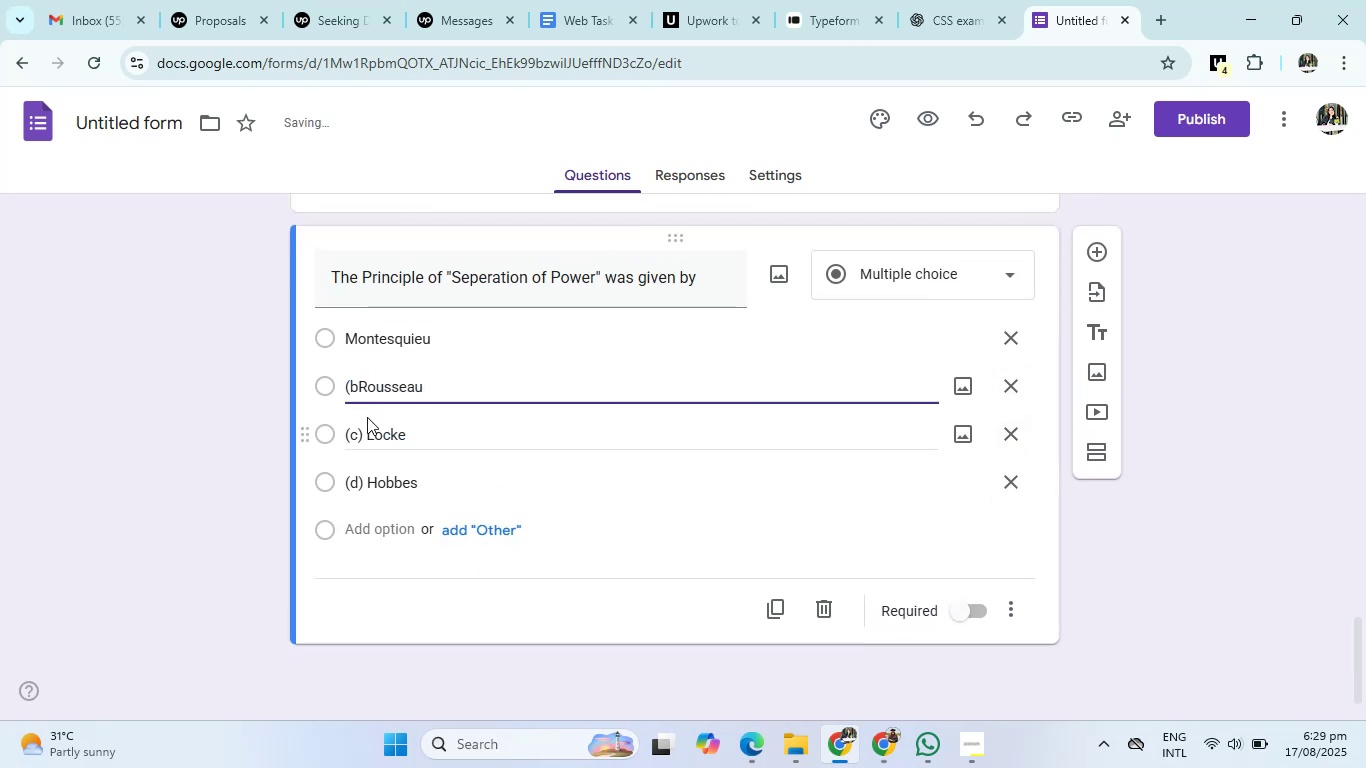 
key(Backspace)
 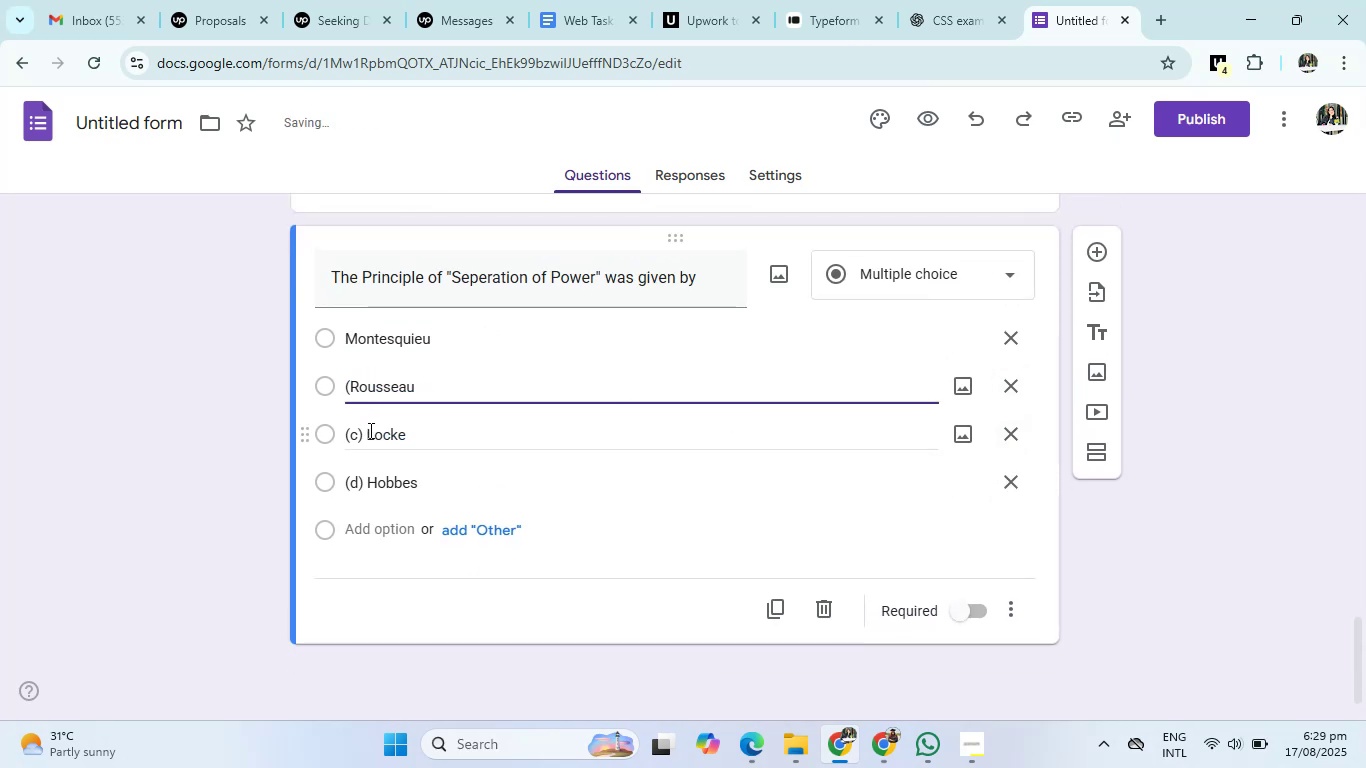 
key(Backspace)
 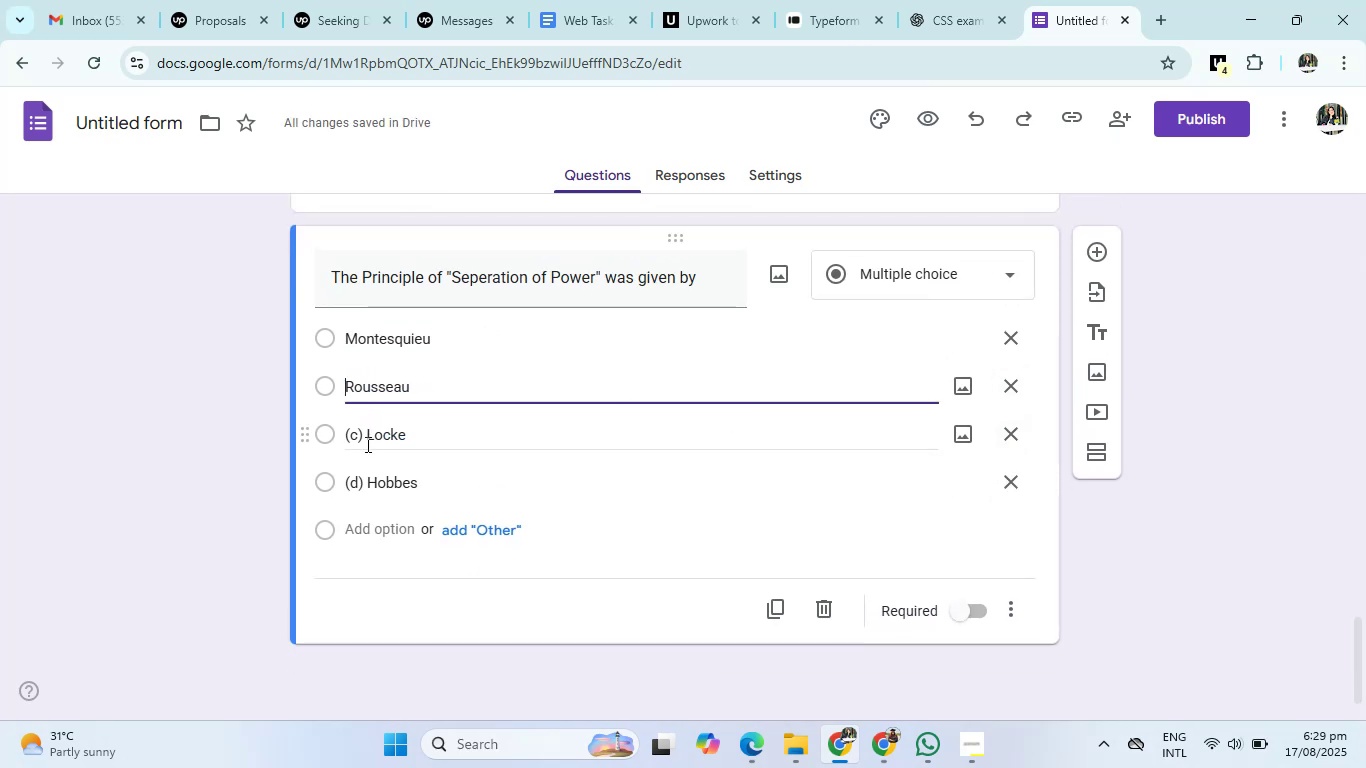 
left_click([366, 443])
 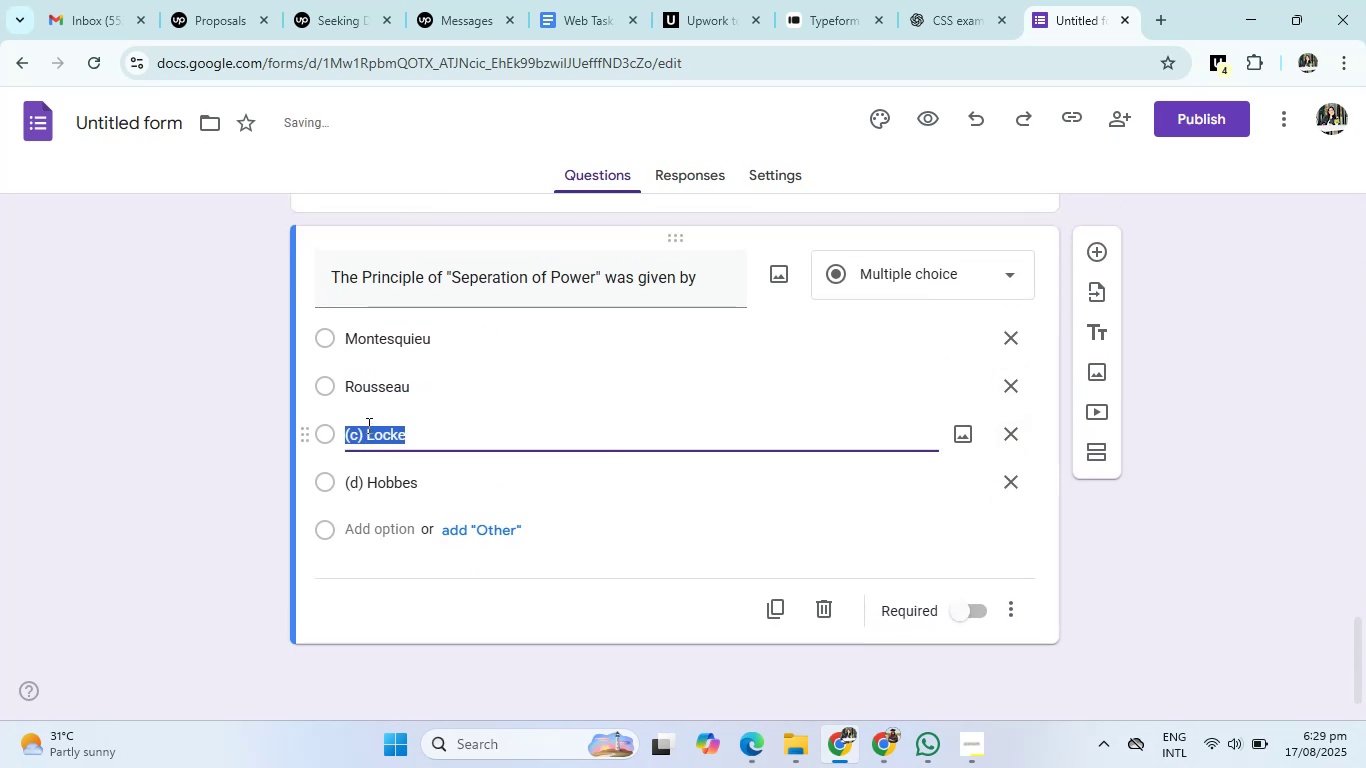 
double_click([367, 423])
 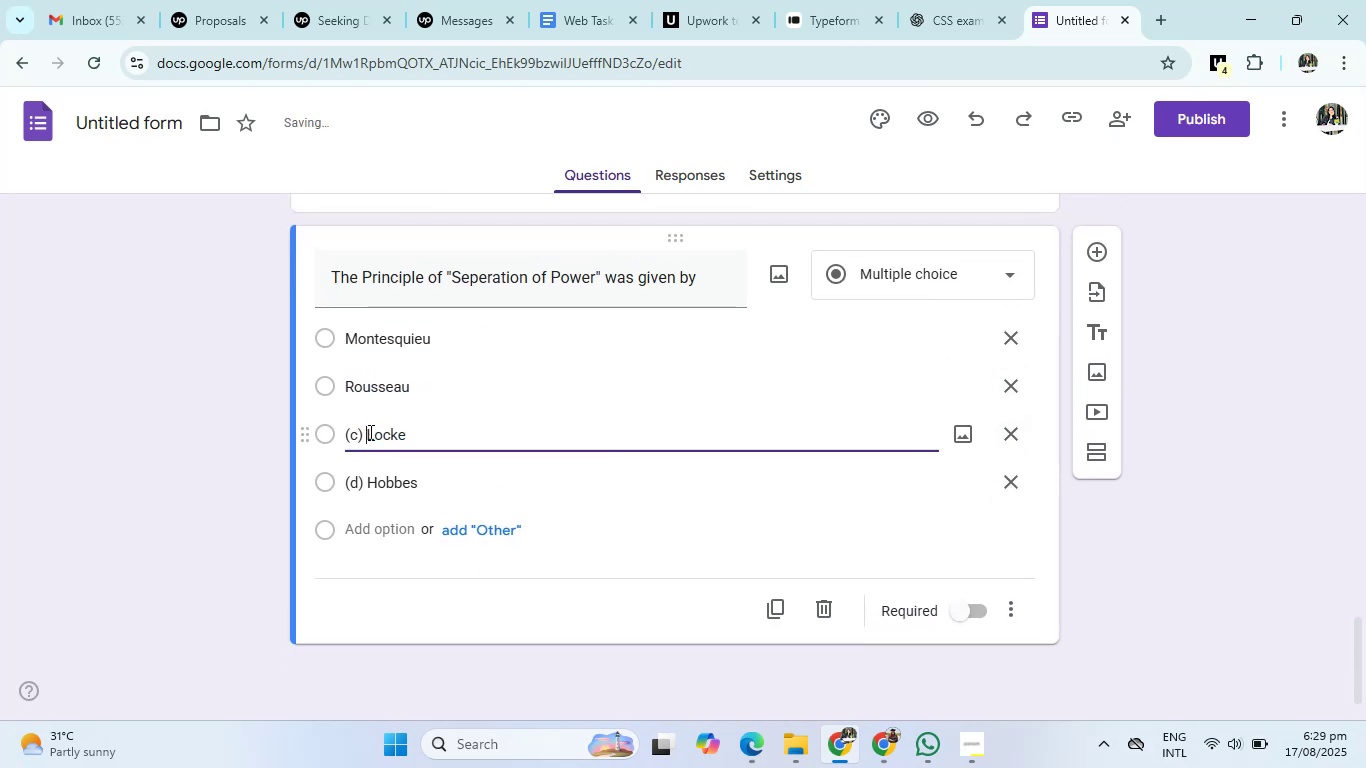 
key(Backspace)
 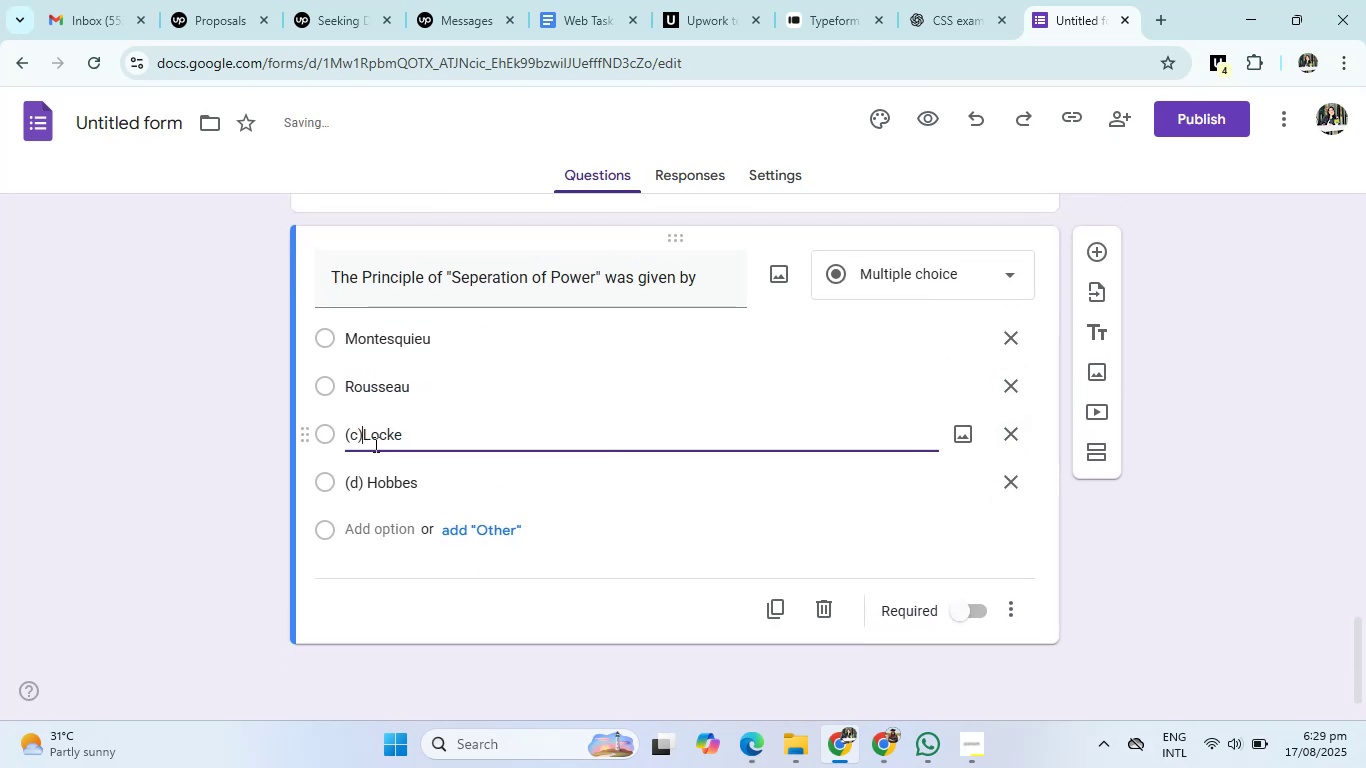 
key(Backspace)
 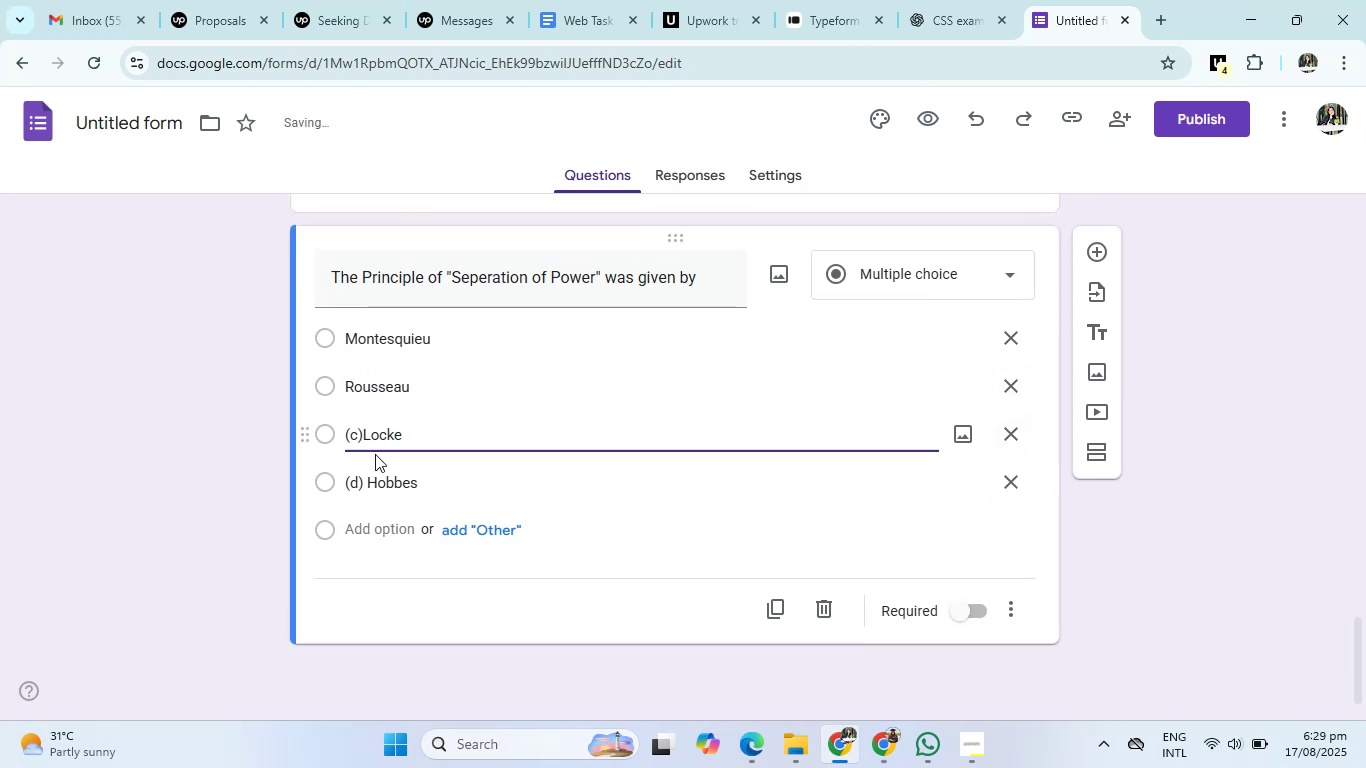 
key(Backspace)
 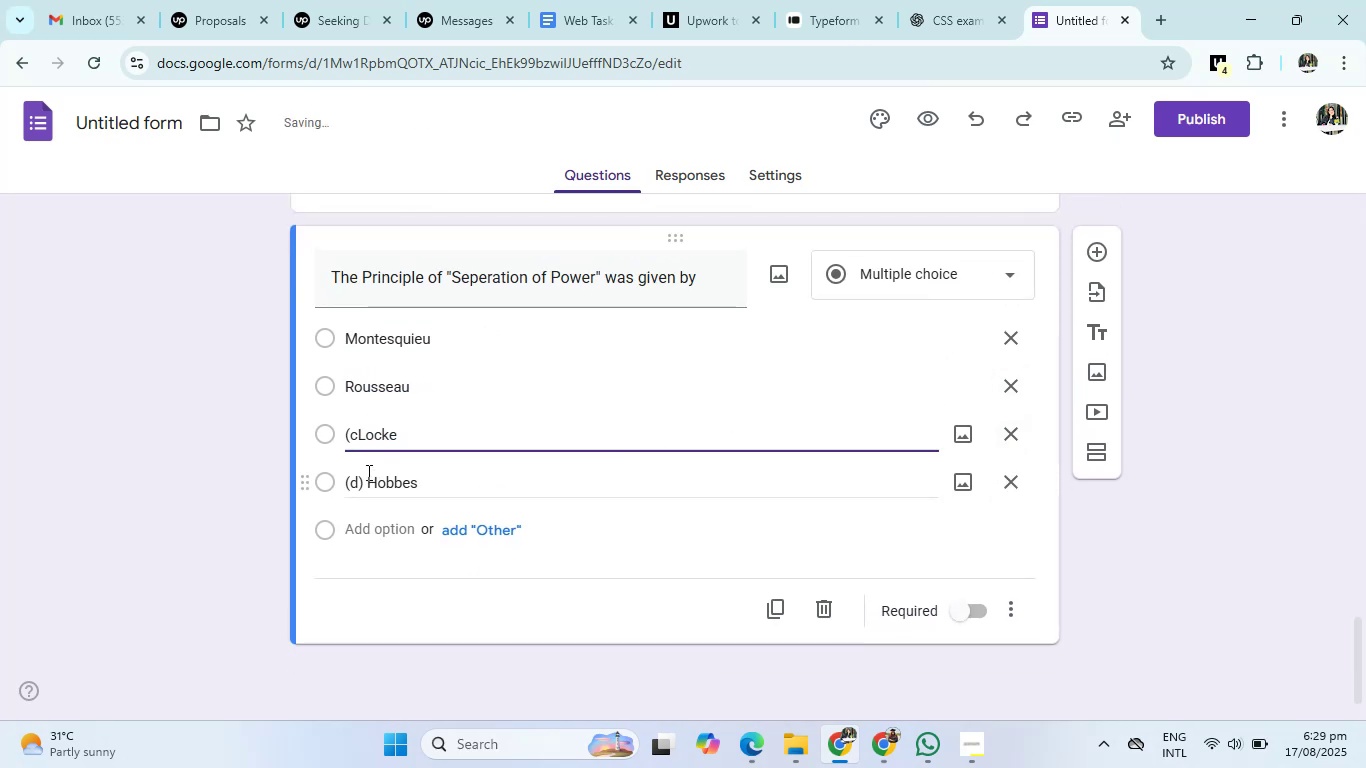 
key(Backspace)
 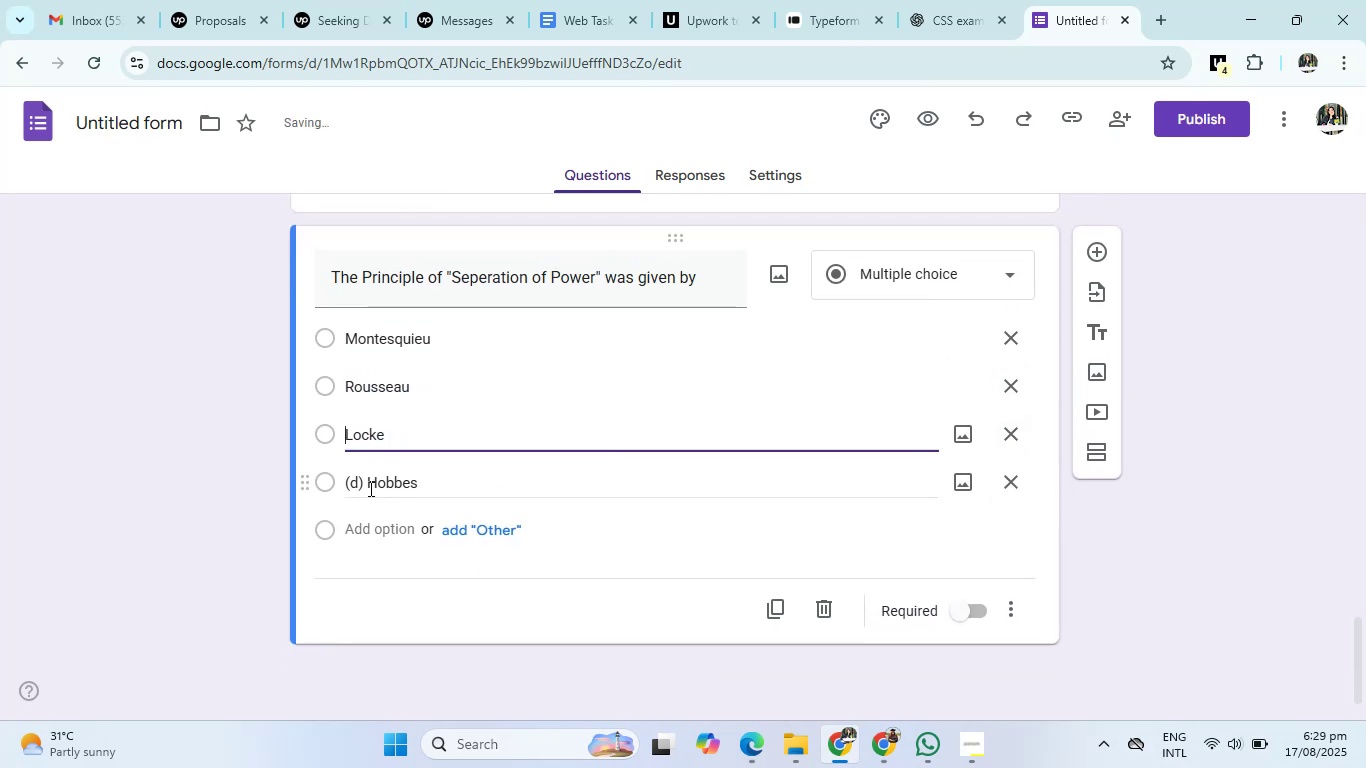 
left_click([362, 485])
 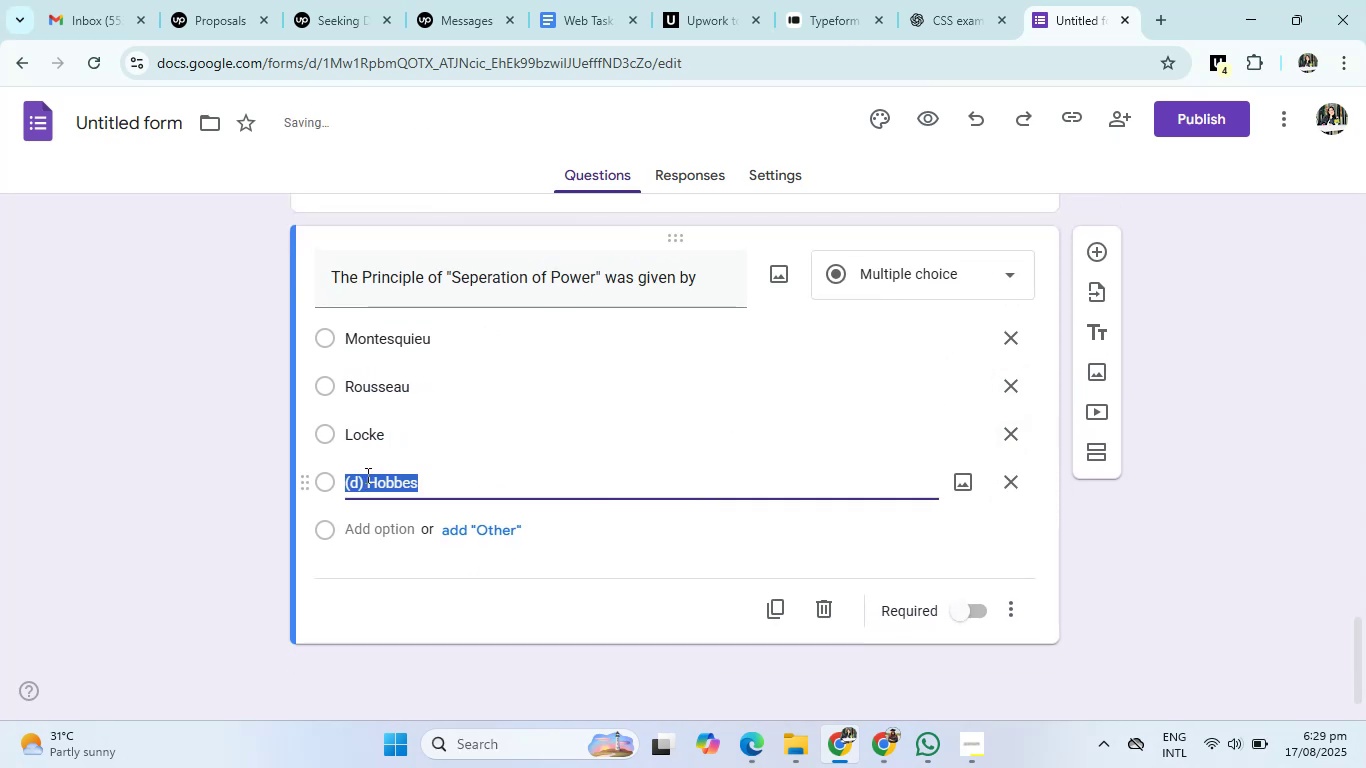 
left_click([368, 473])
 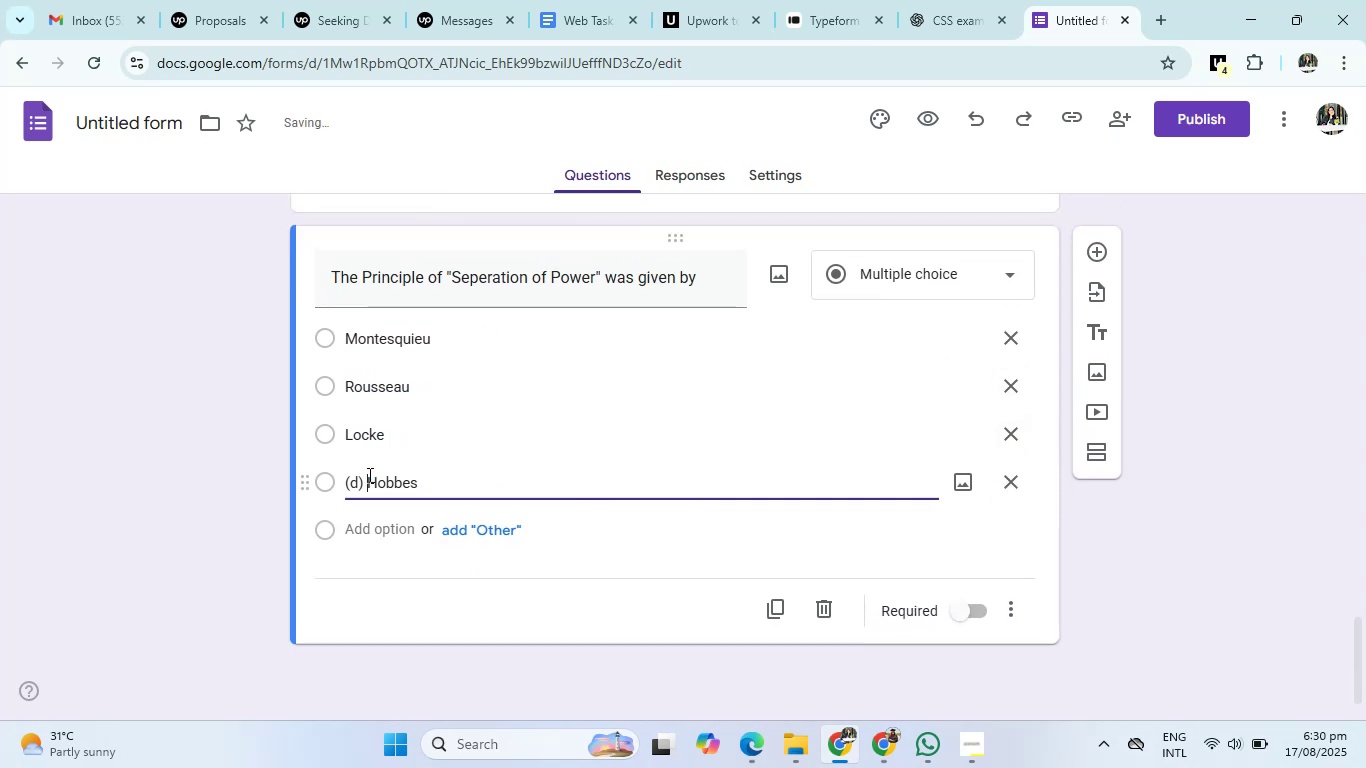 
key(Backspace)
 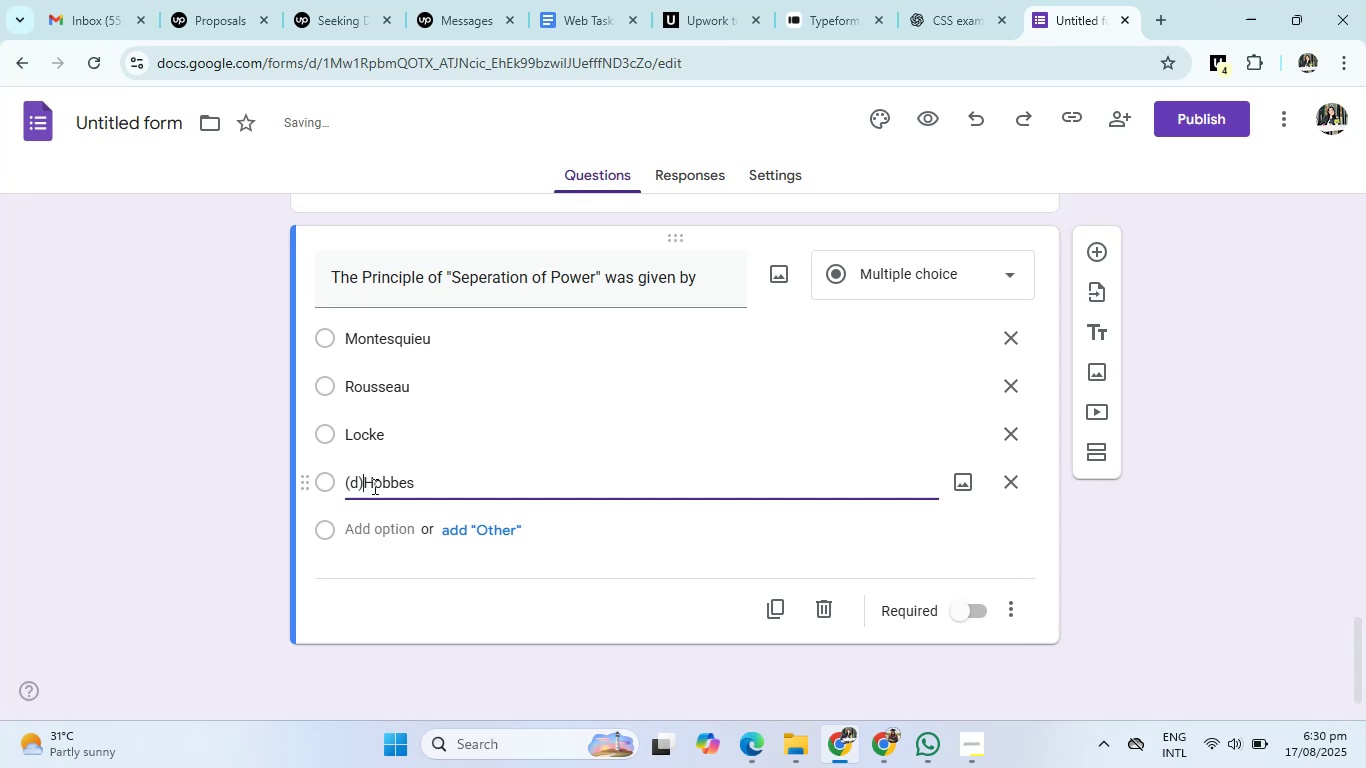 
key(Backspace)
 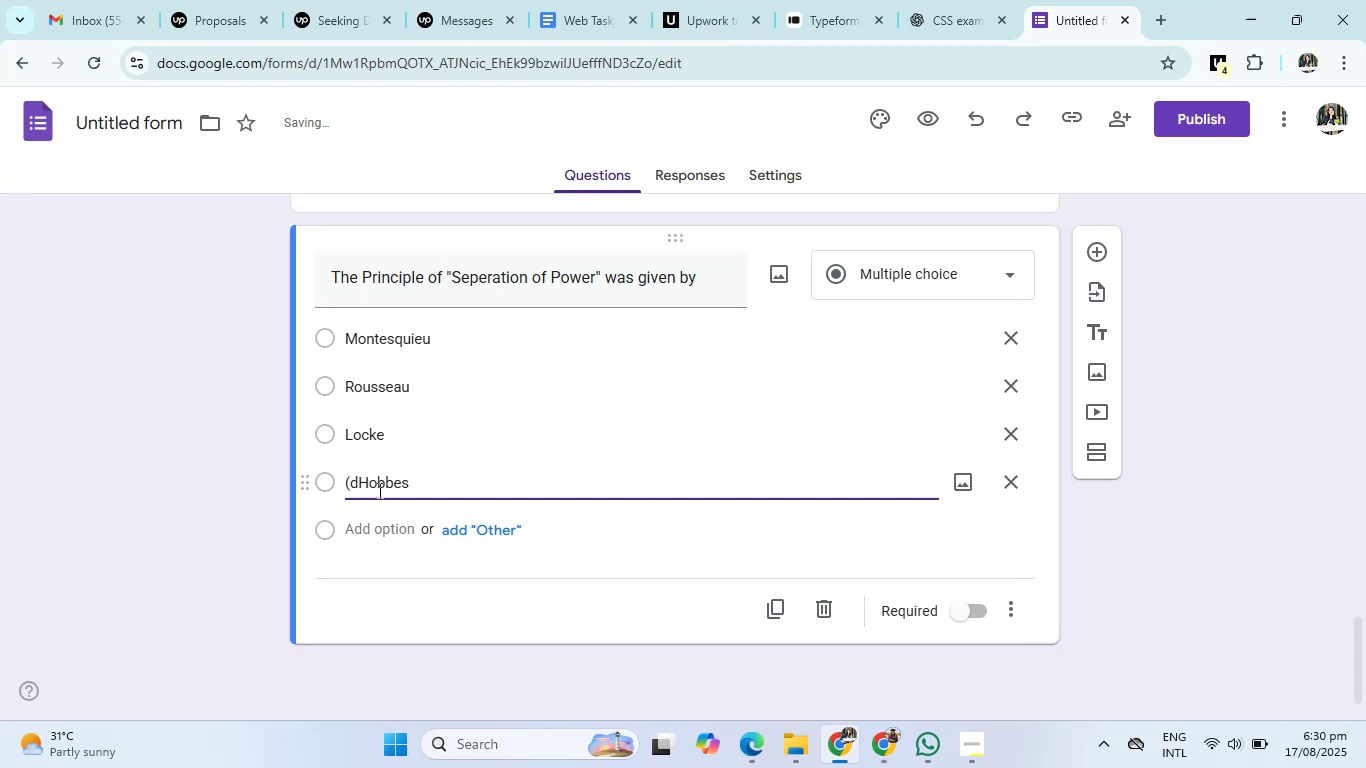 
key(Backspace)
 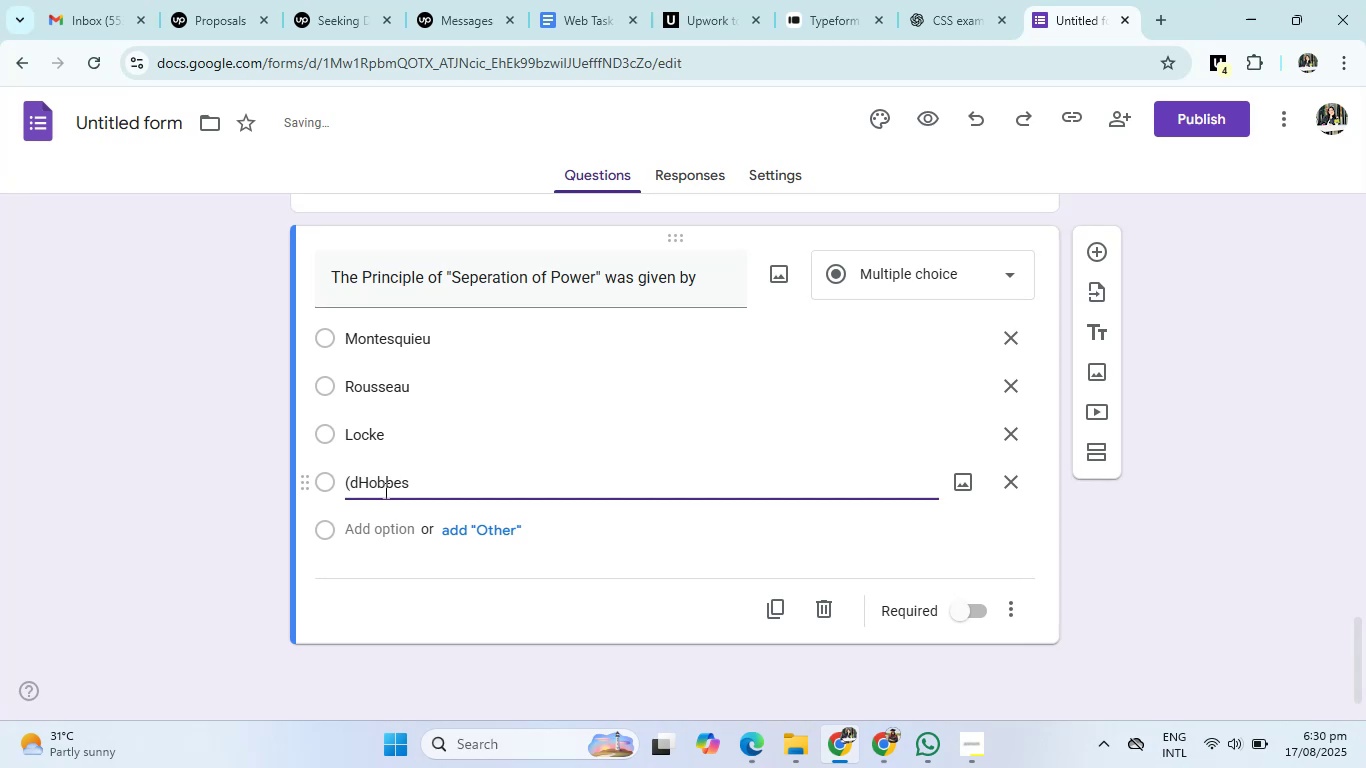 
key(Backspace)
 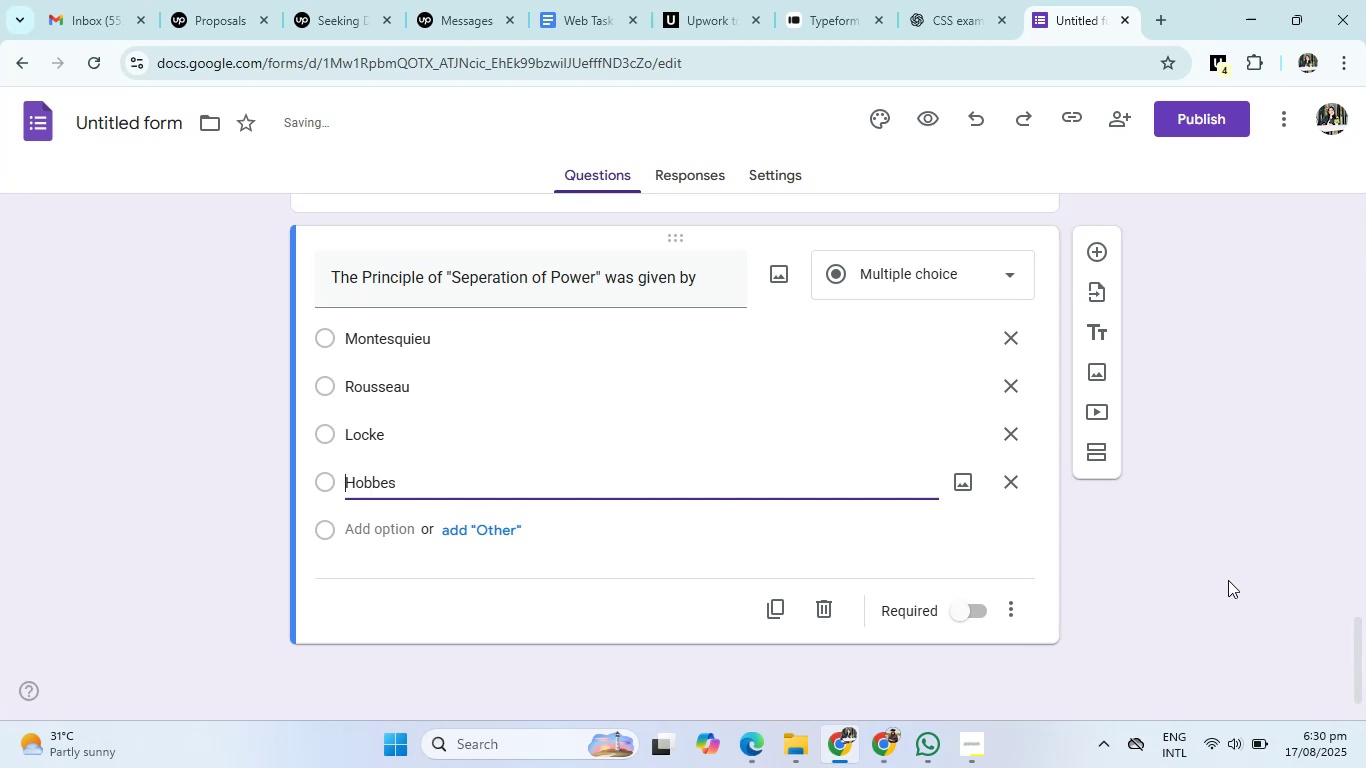 
left_click([1228, 580])
 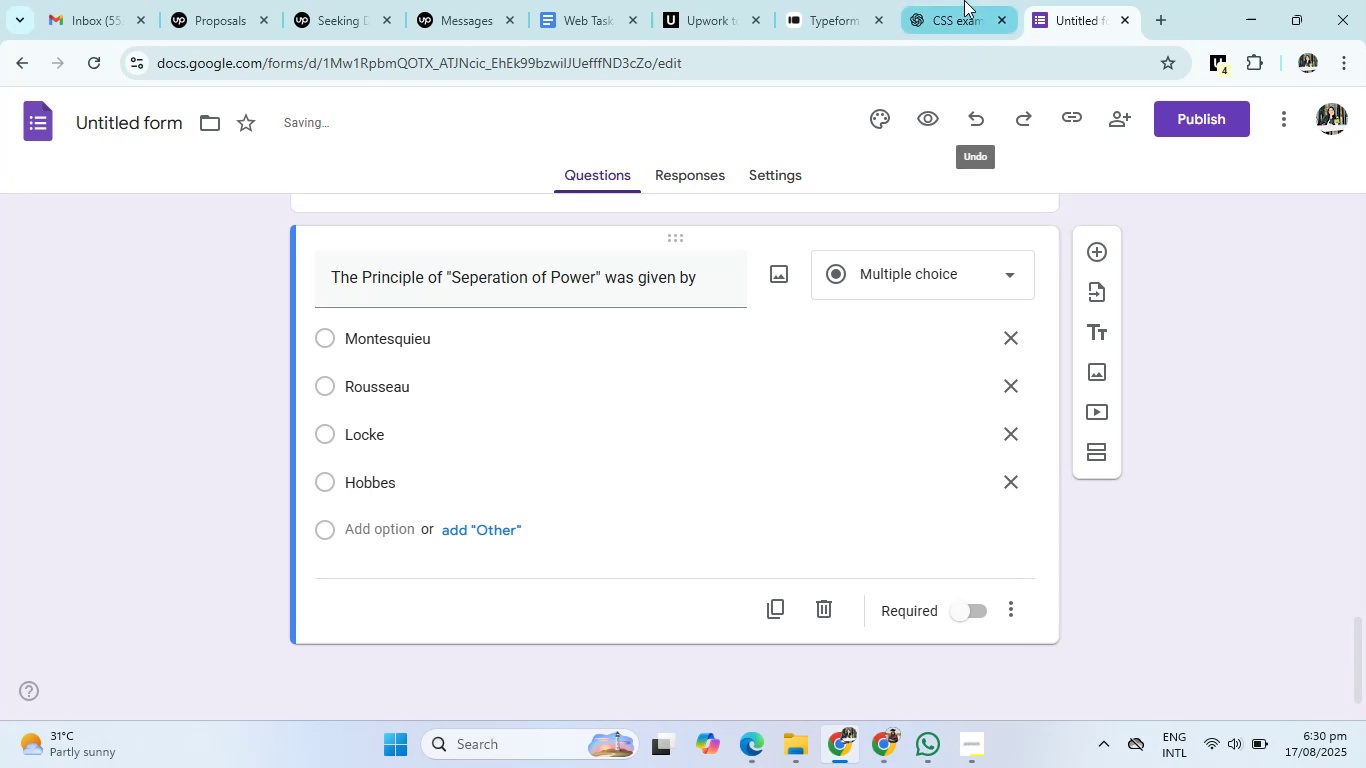 
left_click([962, 0])
 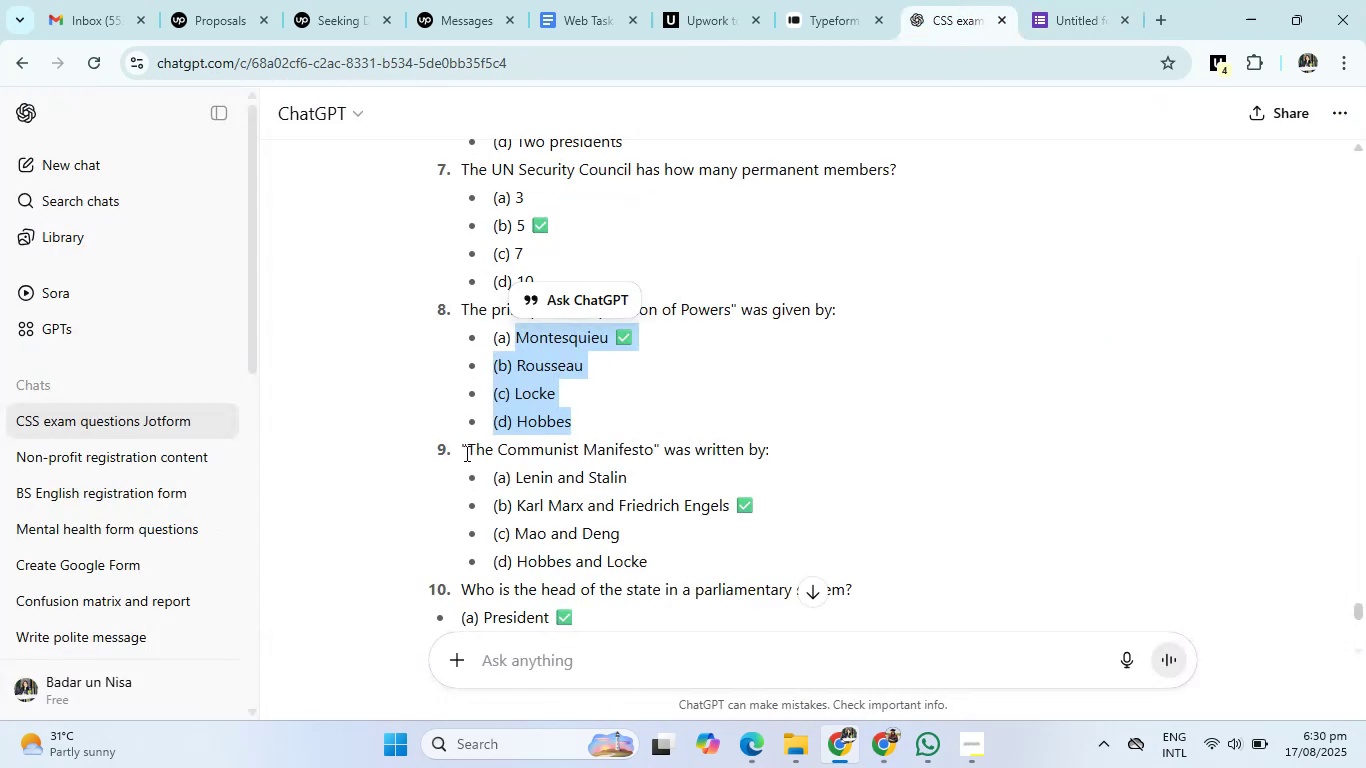 
left_click_drag(start_coordinate=[460, 447], to_coordinate=[826, 448])
 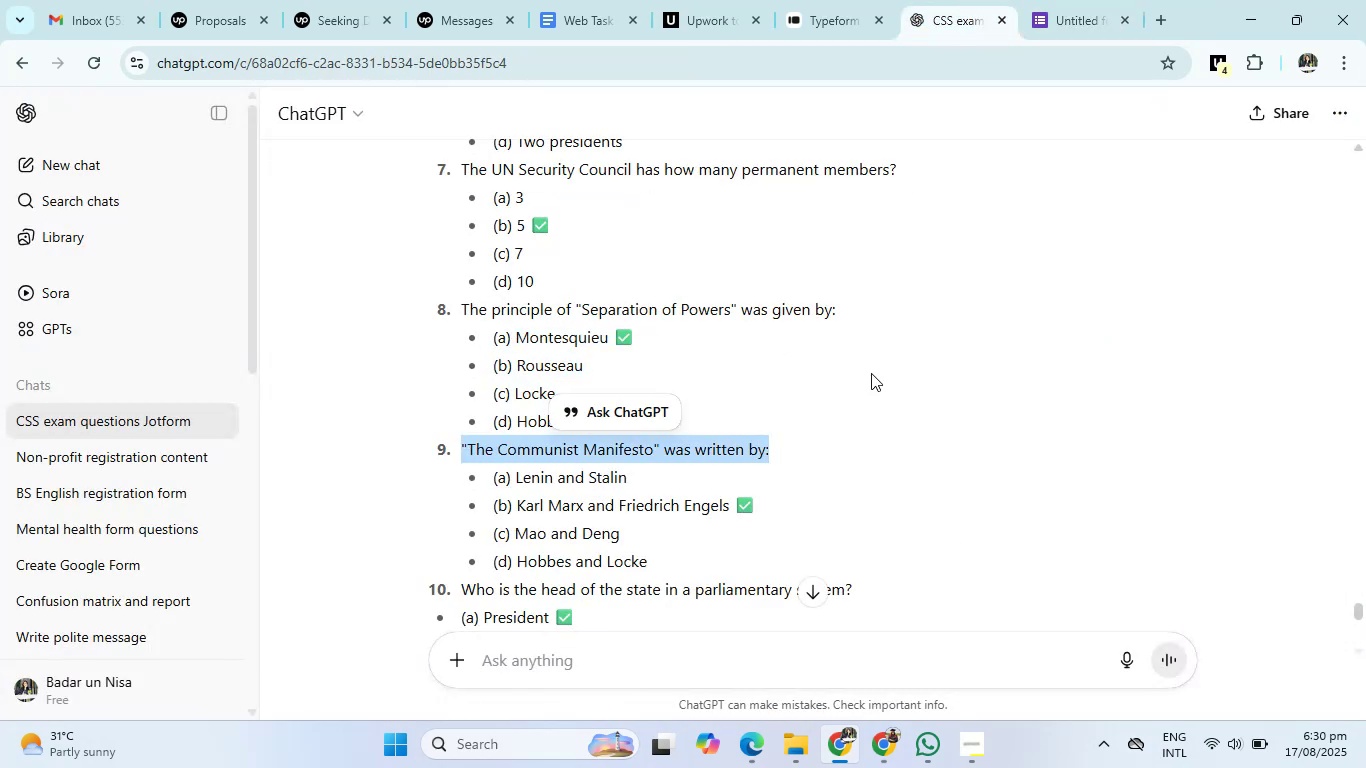 
scroll: coordinate [887, 335], scroll_direction: down, amount: 2.0
 